 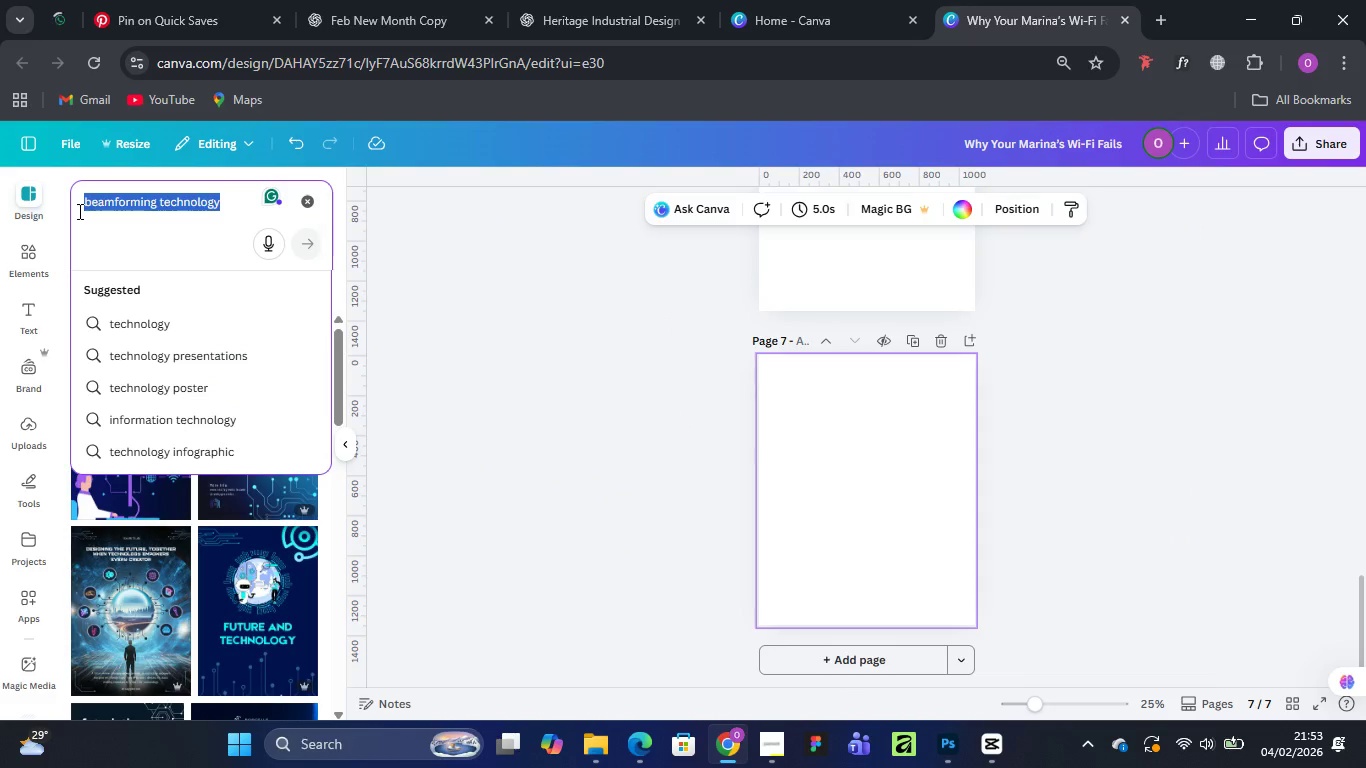 
key(Control+V)
 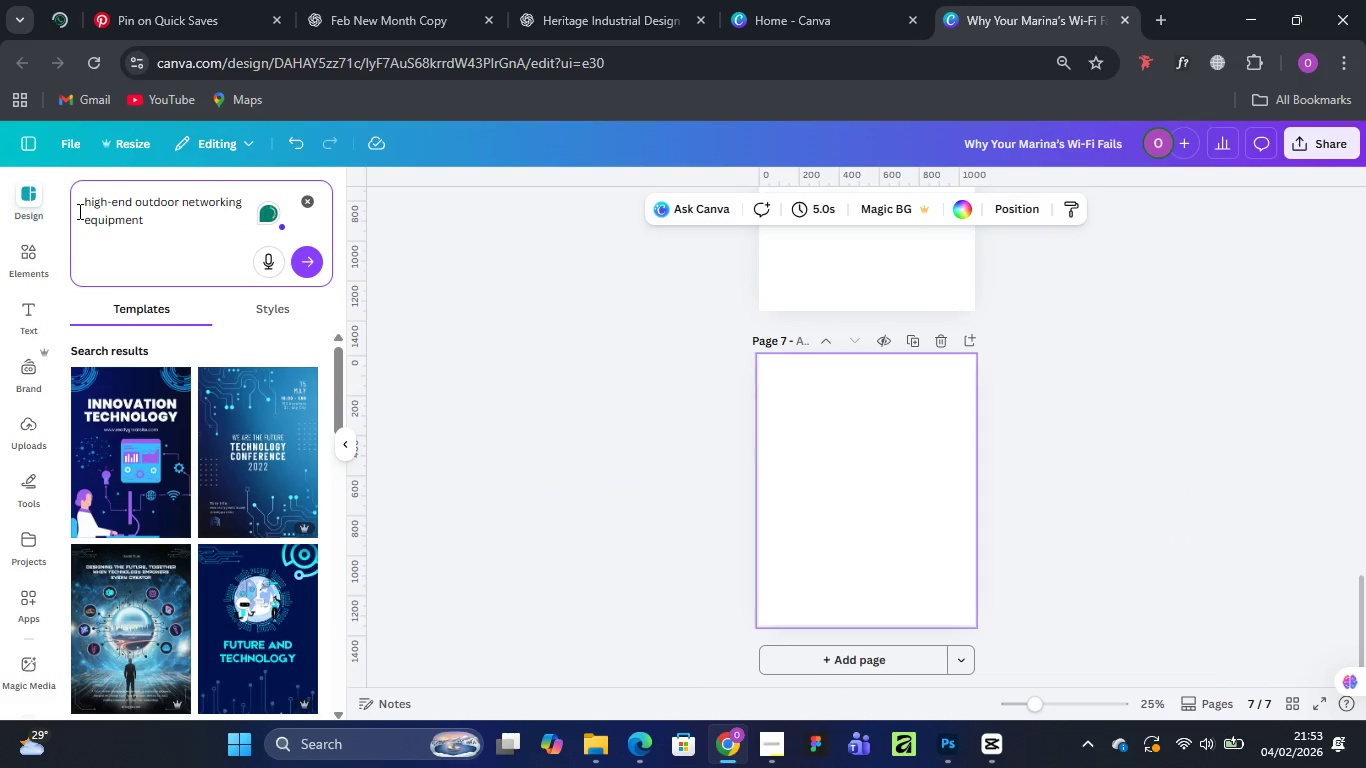 
key(Enter)
 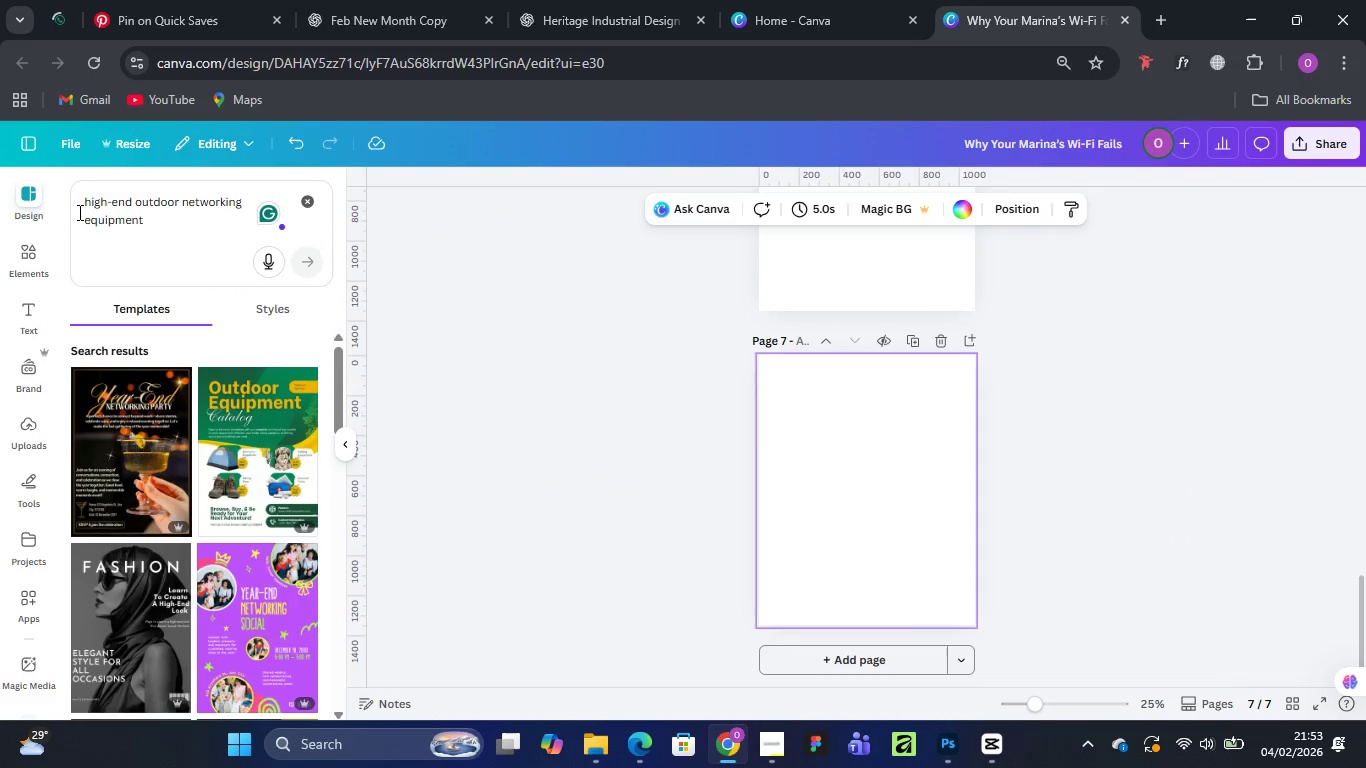 
wait(10.27)
 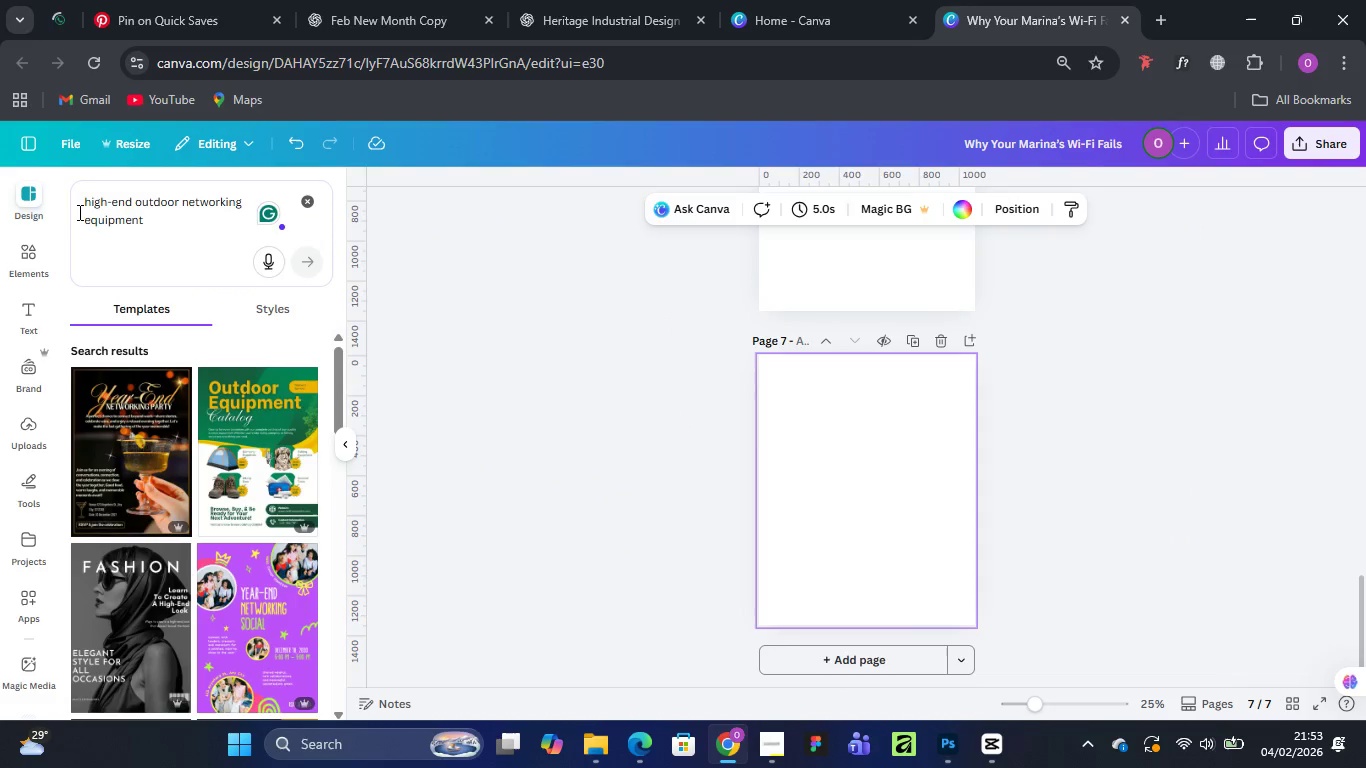 
scroll: coordinate [755, 437], scroll_direction: up, amount: 5.0
 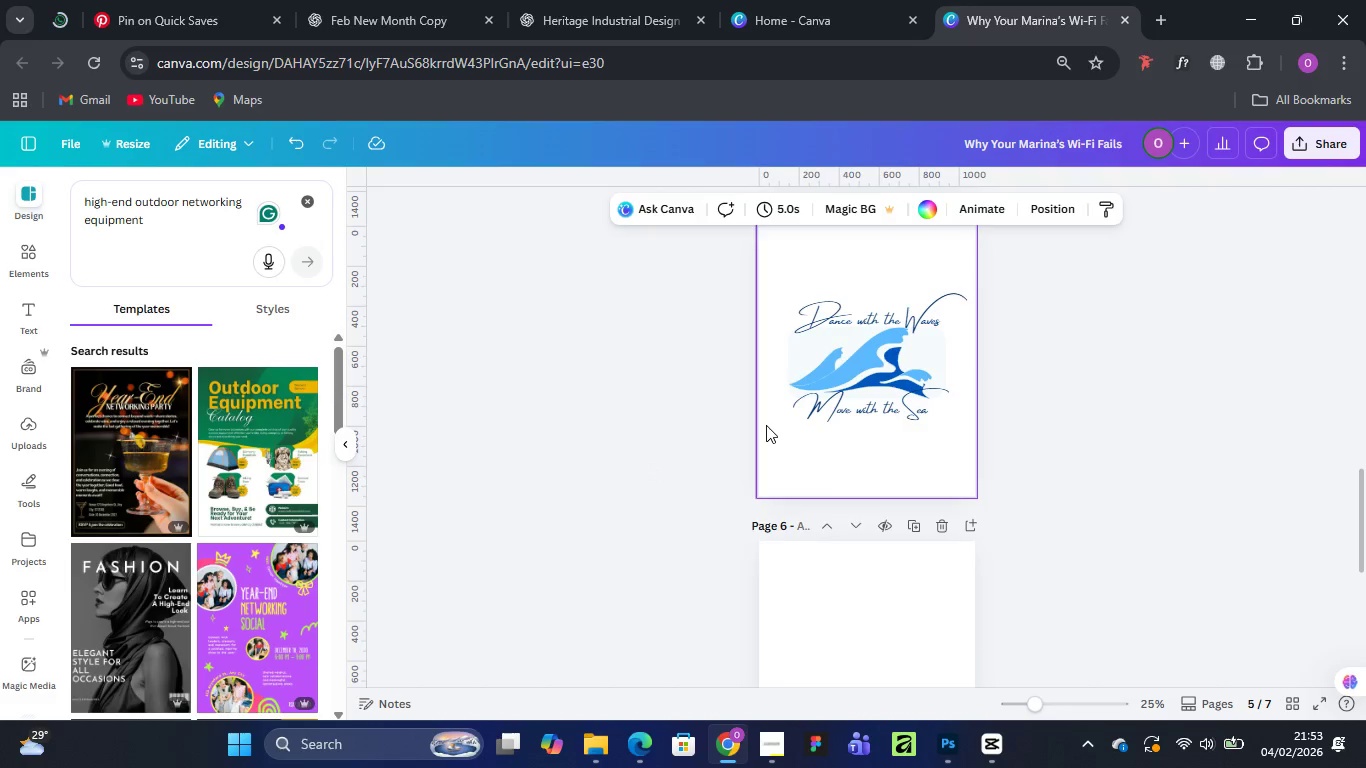 
scroll: coordinate [768, 424], scroll_direction: down, amount: 3.0
 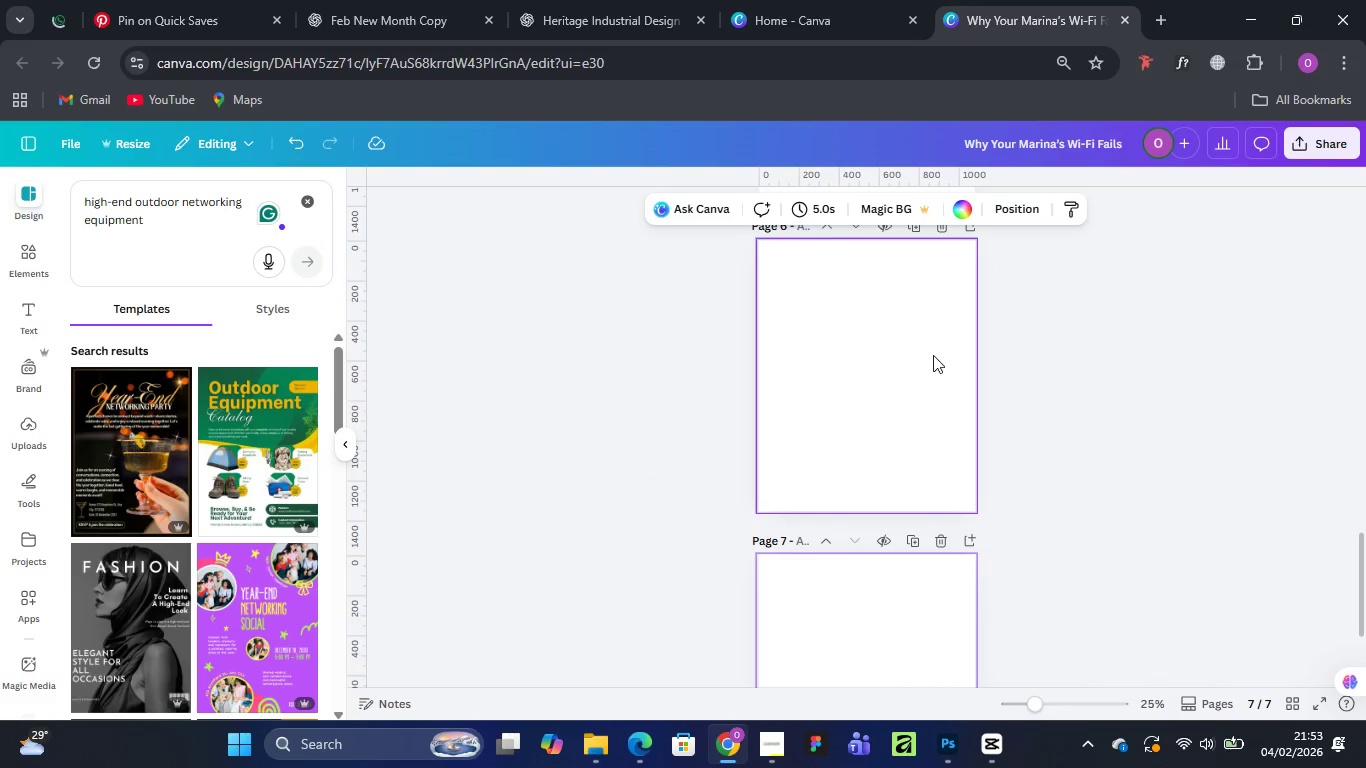 
left_click([934, 354])
 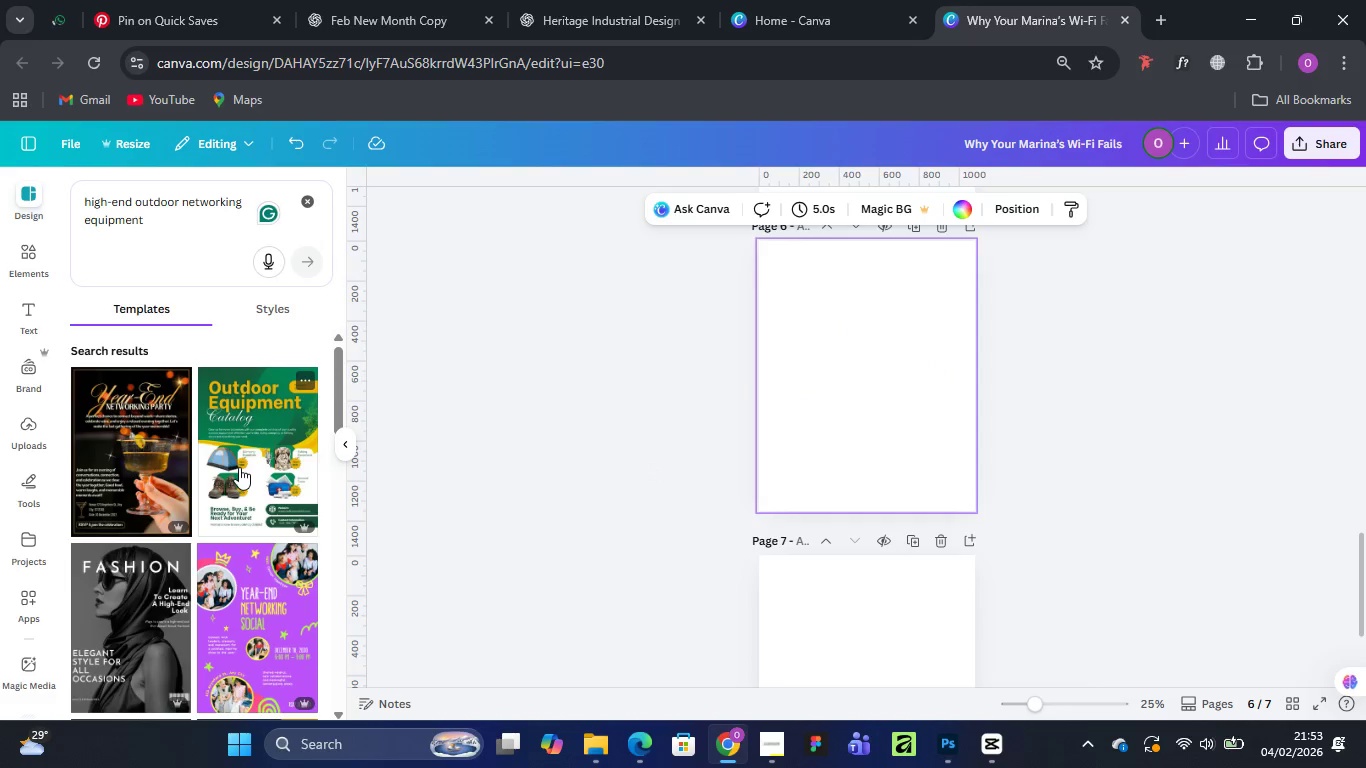 
left_click([259, 455])
 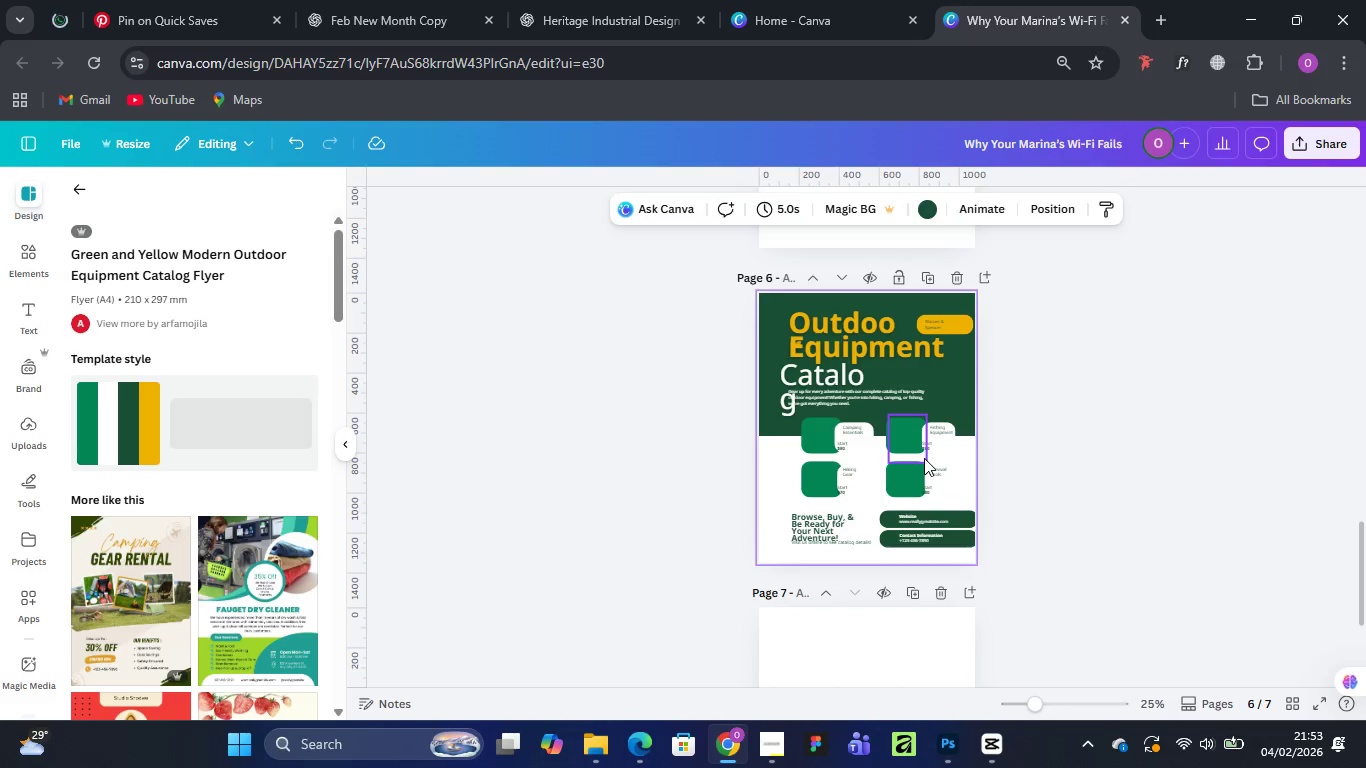 
wait(6.35)
 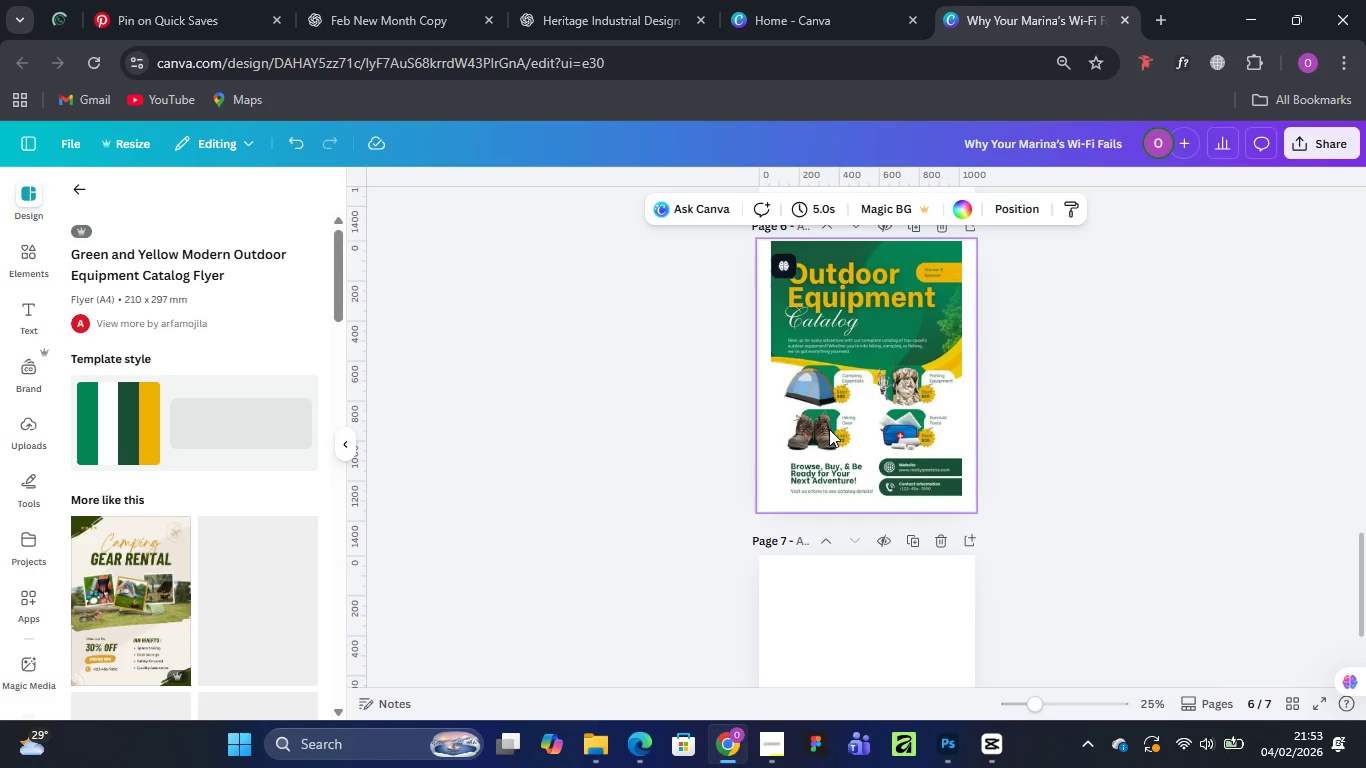 
mouse_move([674, 390])
 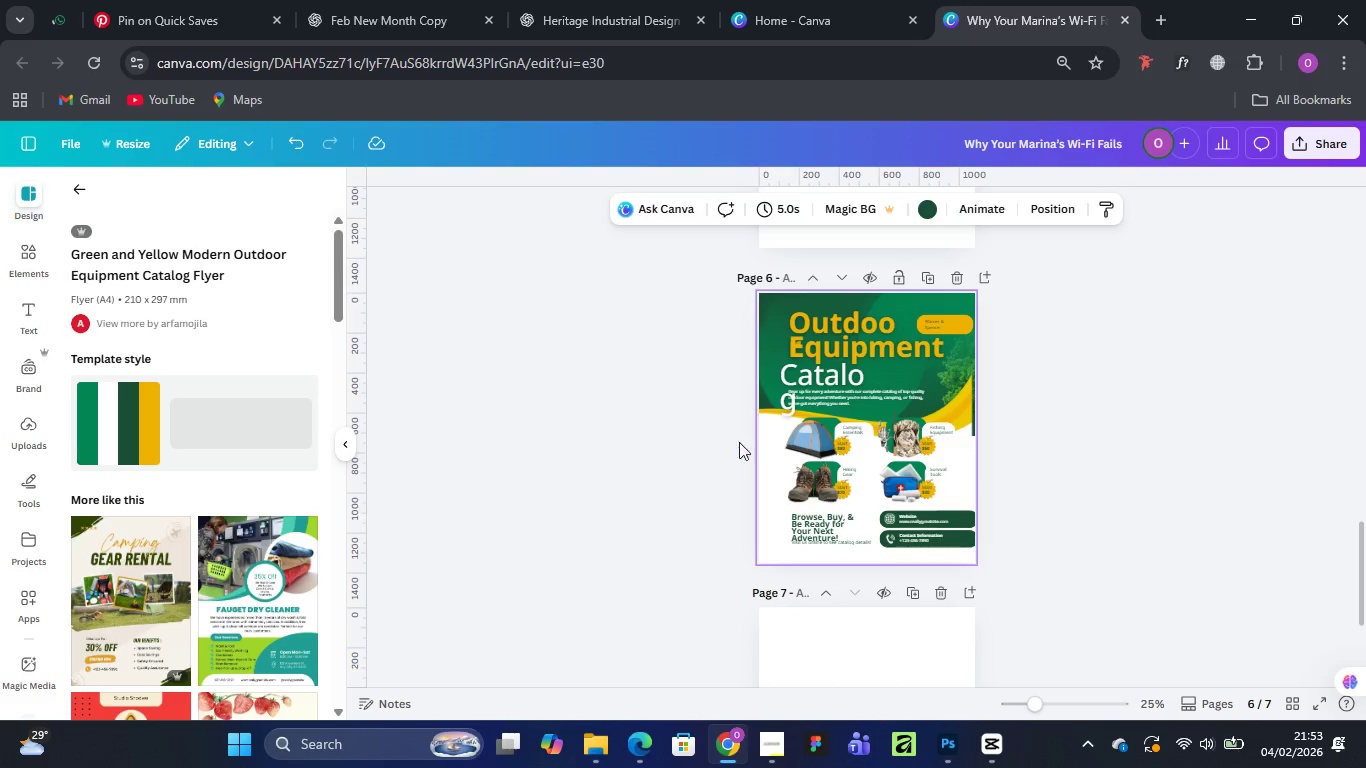 
left_click([798, 445])
 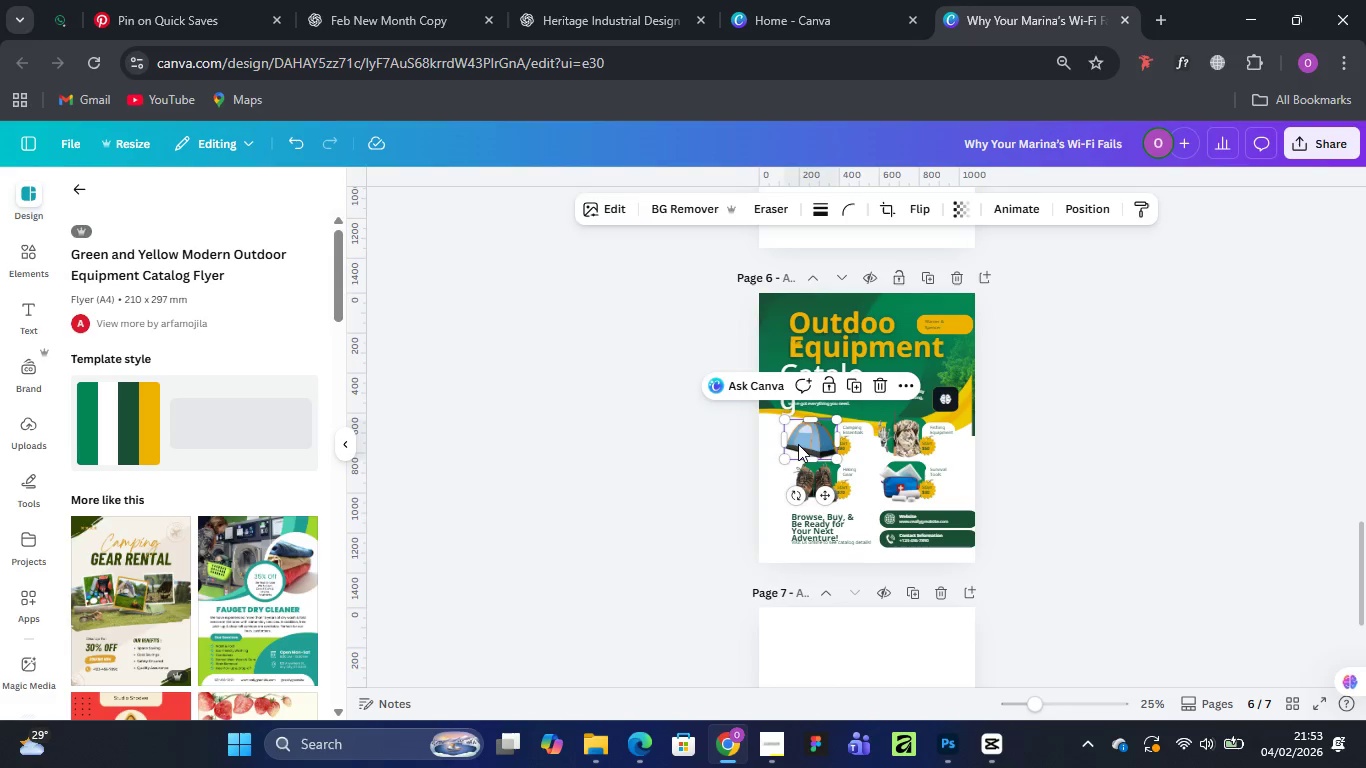 
key(Delete)
 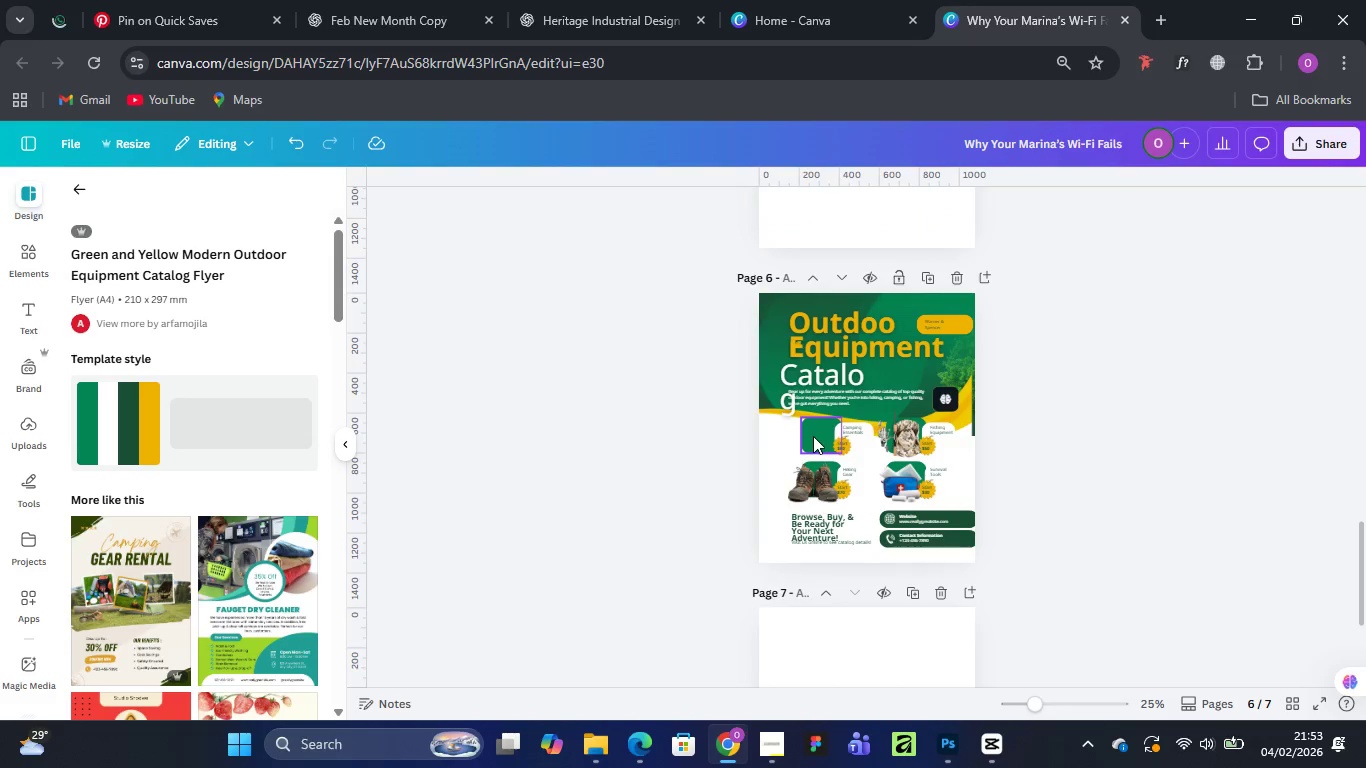 
left_click([813, 436])
 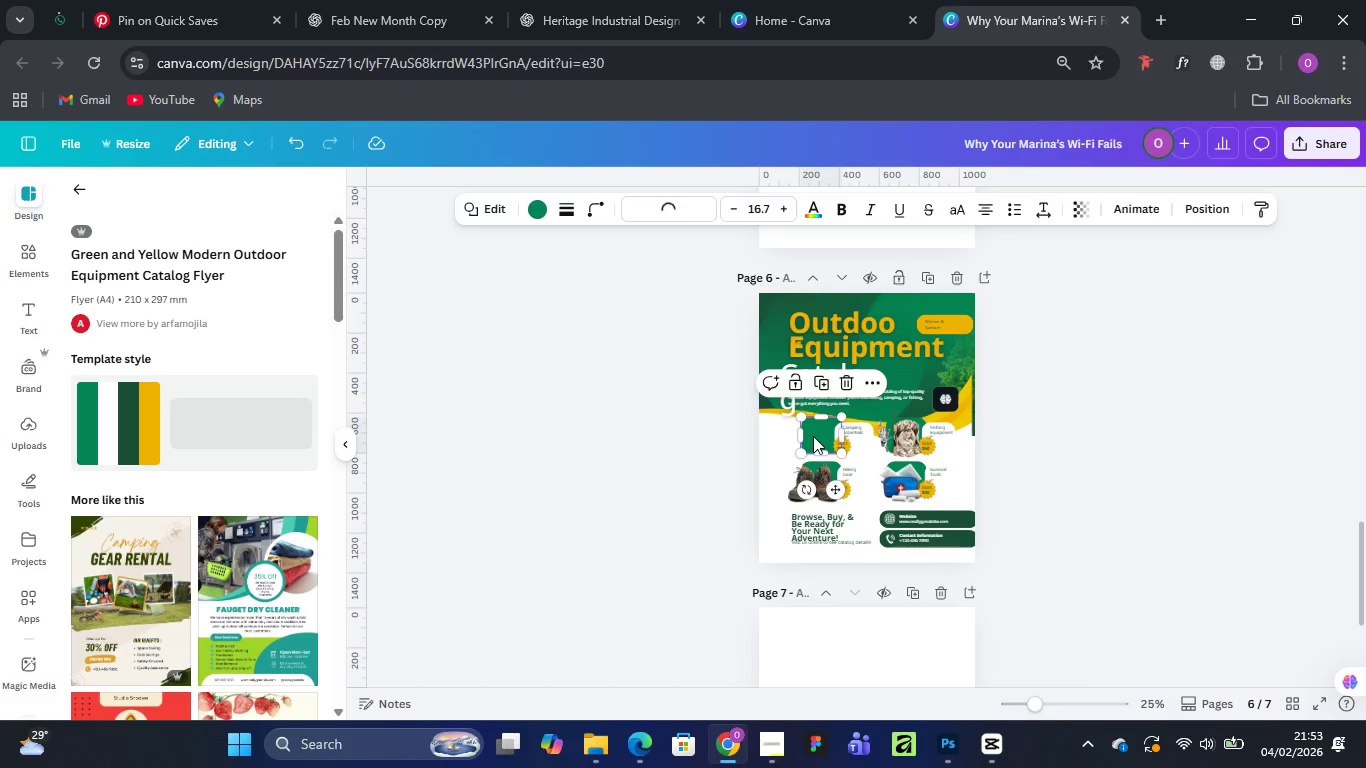 
key(Delete)
 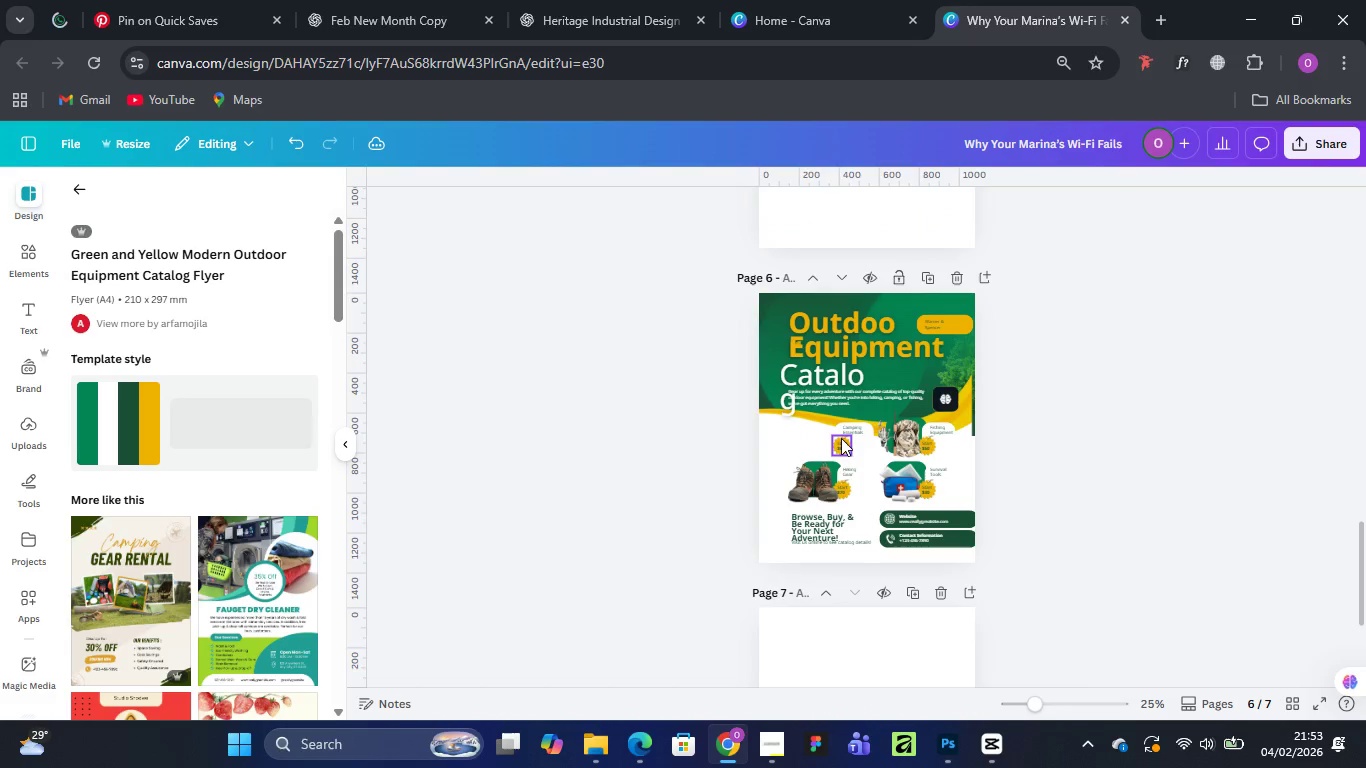 
left_click([842, 438])
 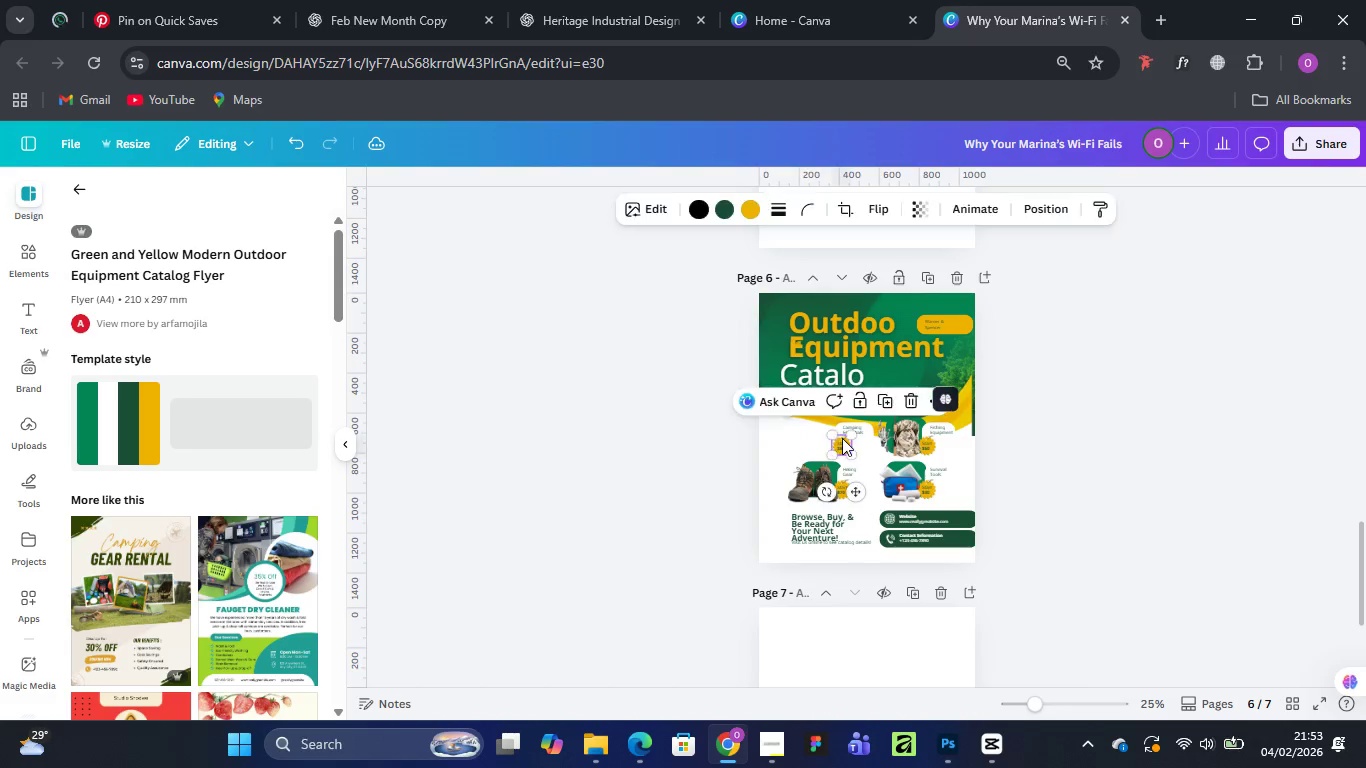 
key(Delete)
 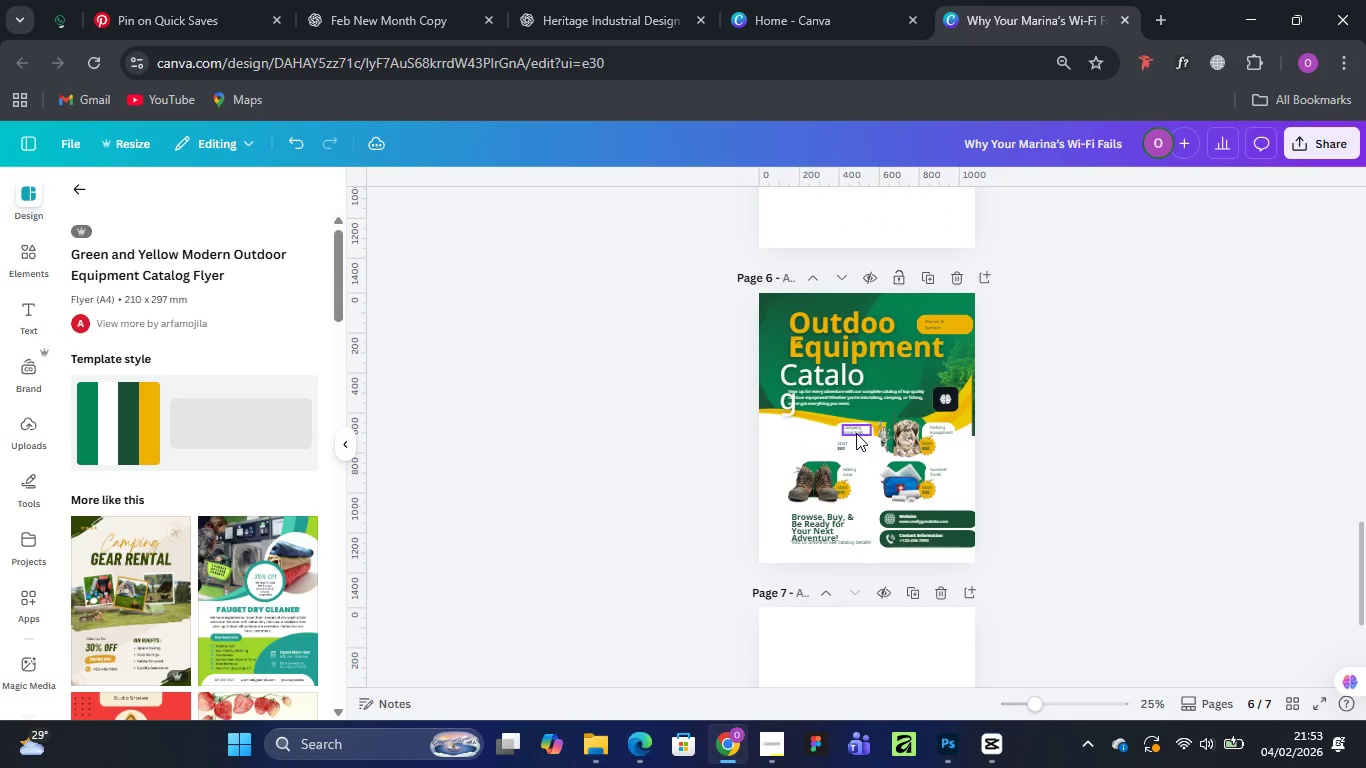 
left_click([856, 433])
 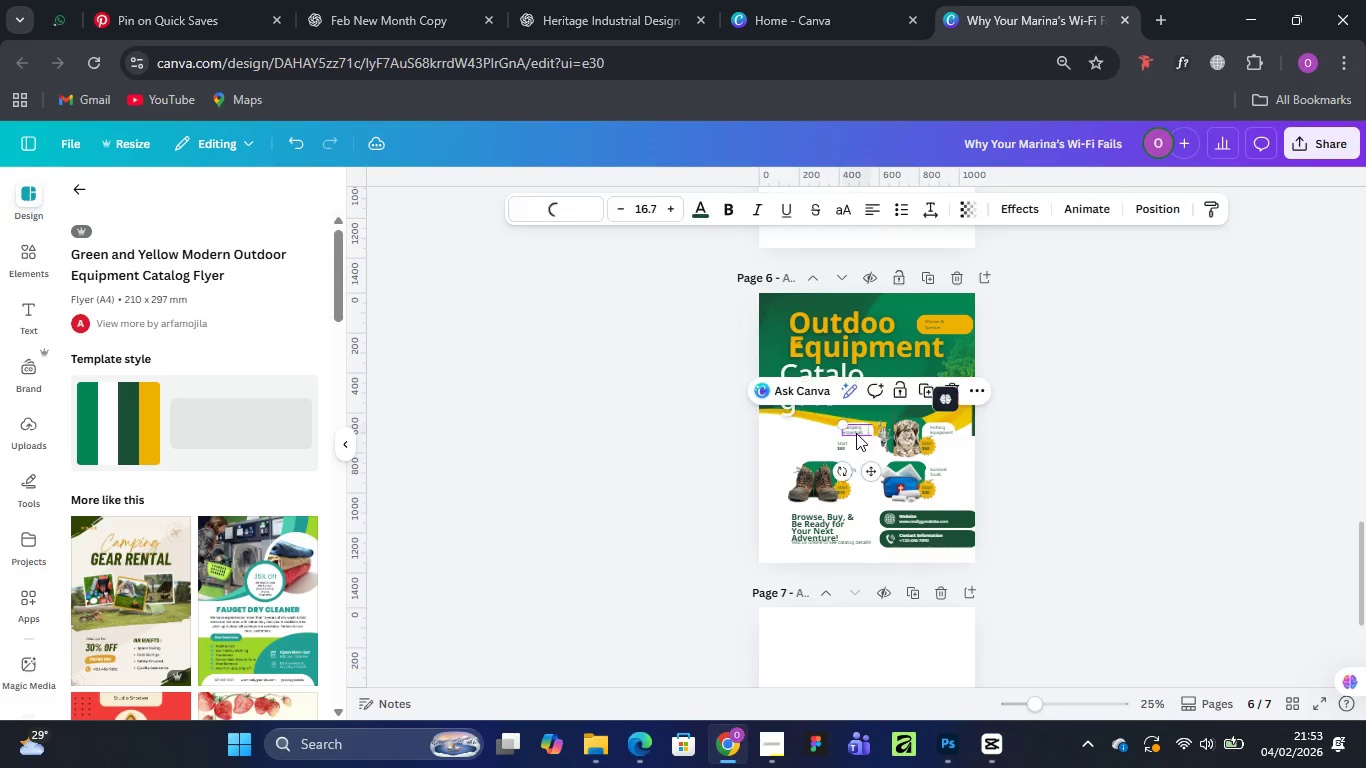 
key(Delete)
 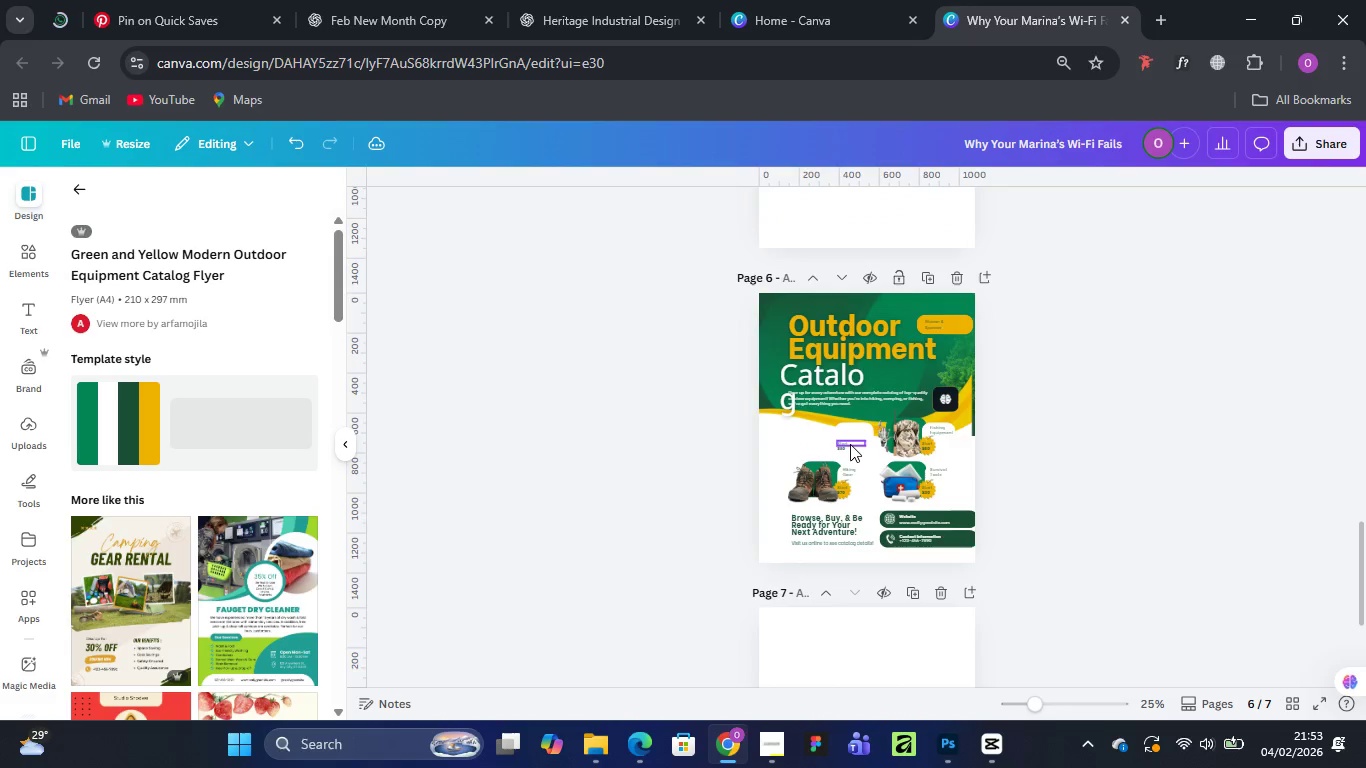 
left_click([850, 444])
 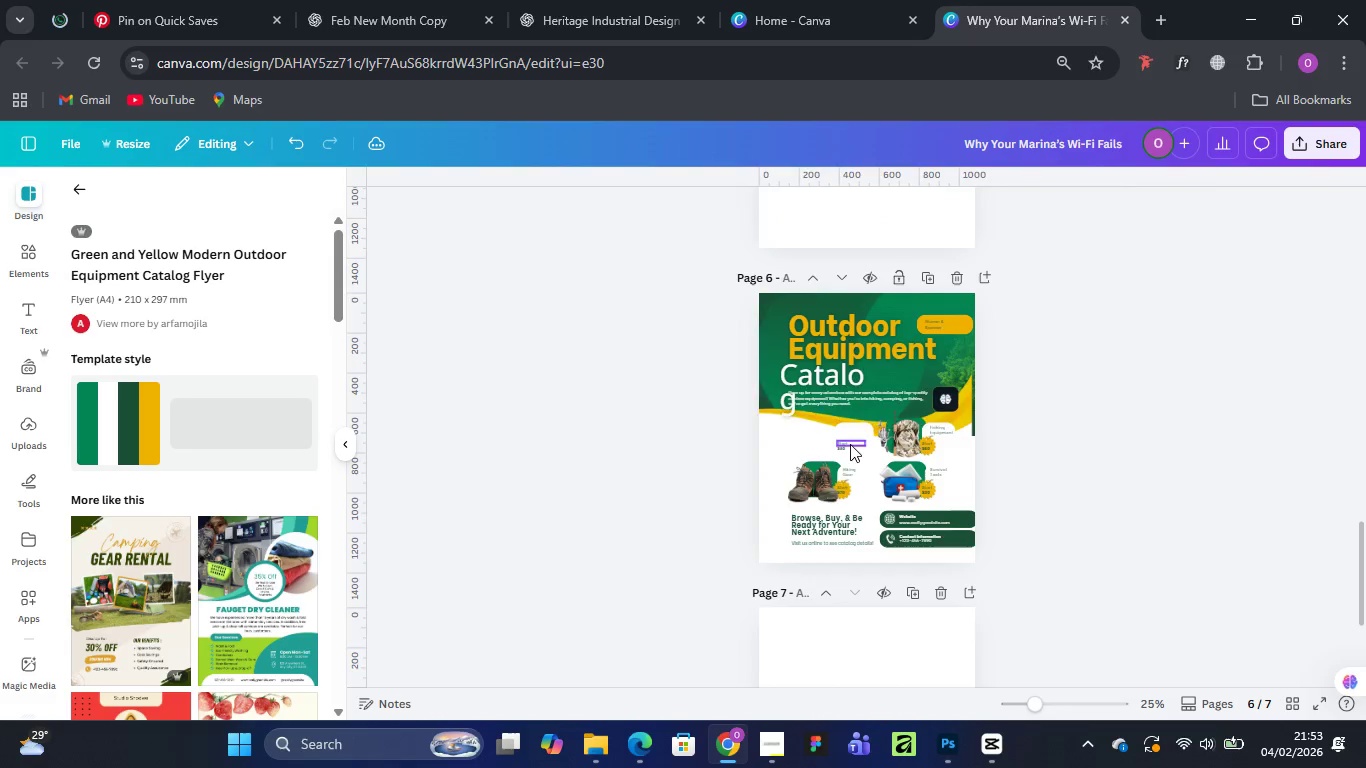 
key(Delete)
 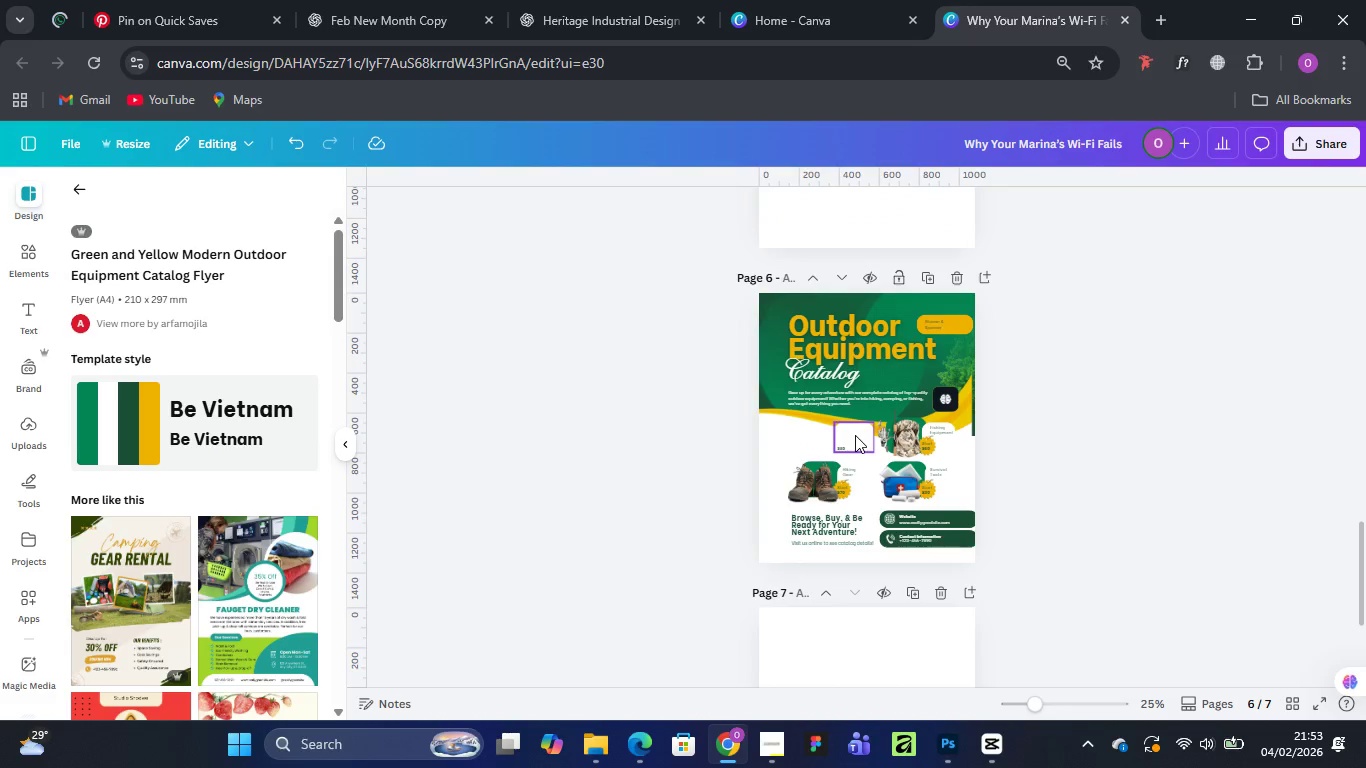 
left_click([855, 435])
 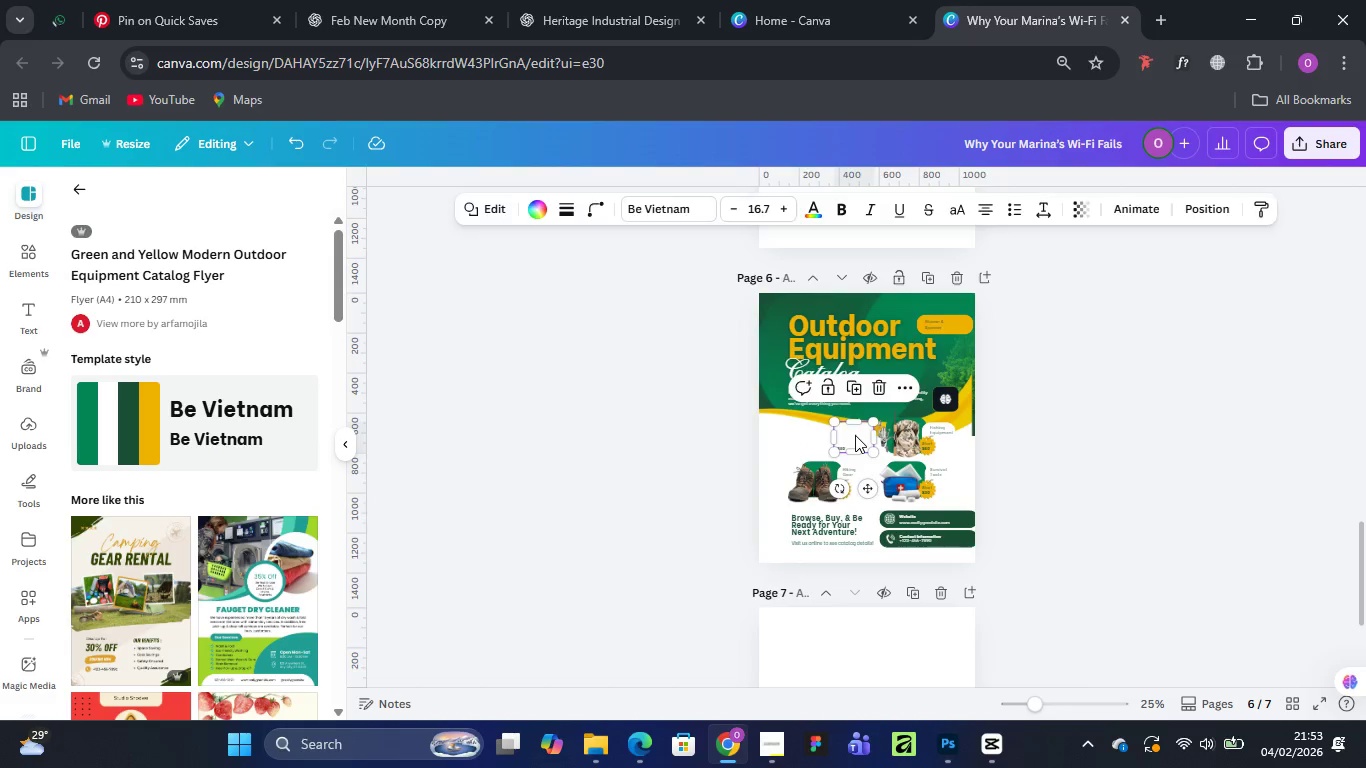 
key(Delete)
 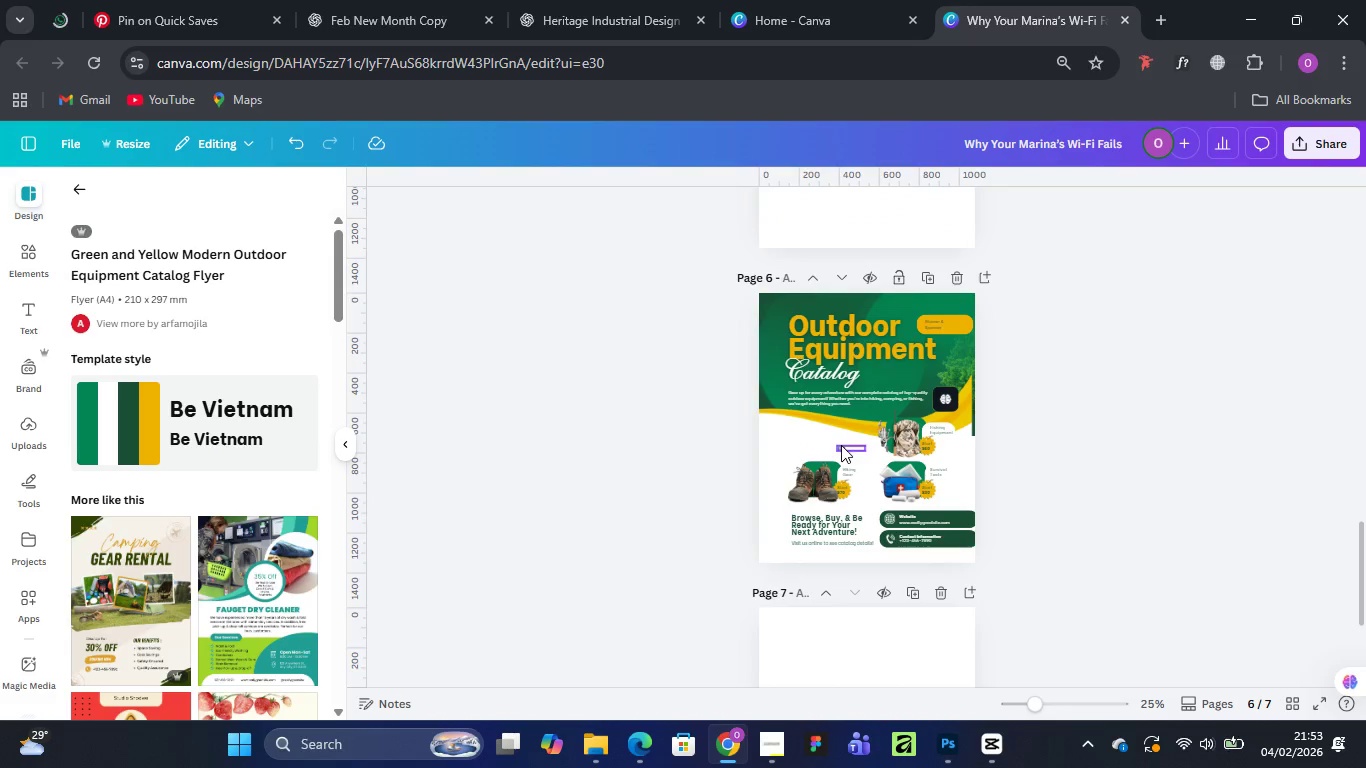 
left_click([841, 445])
 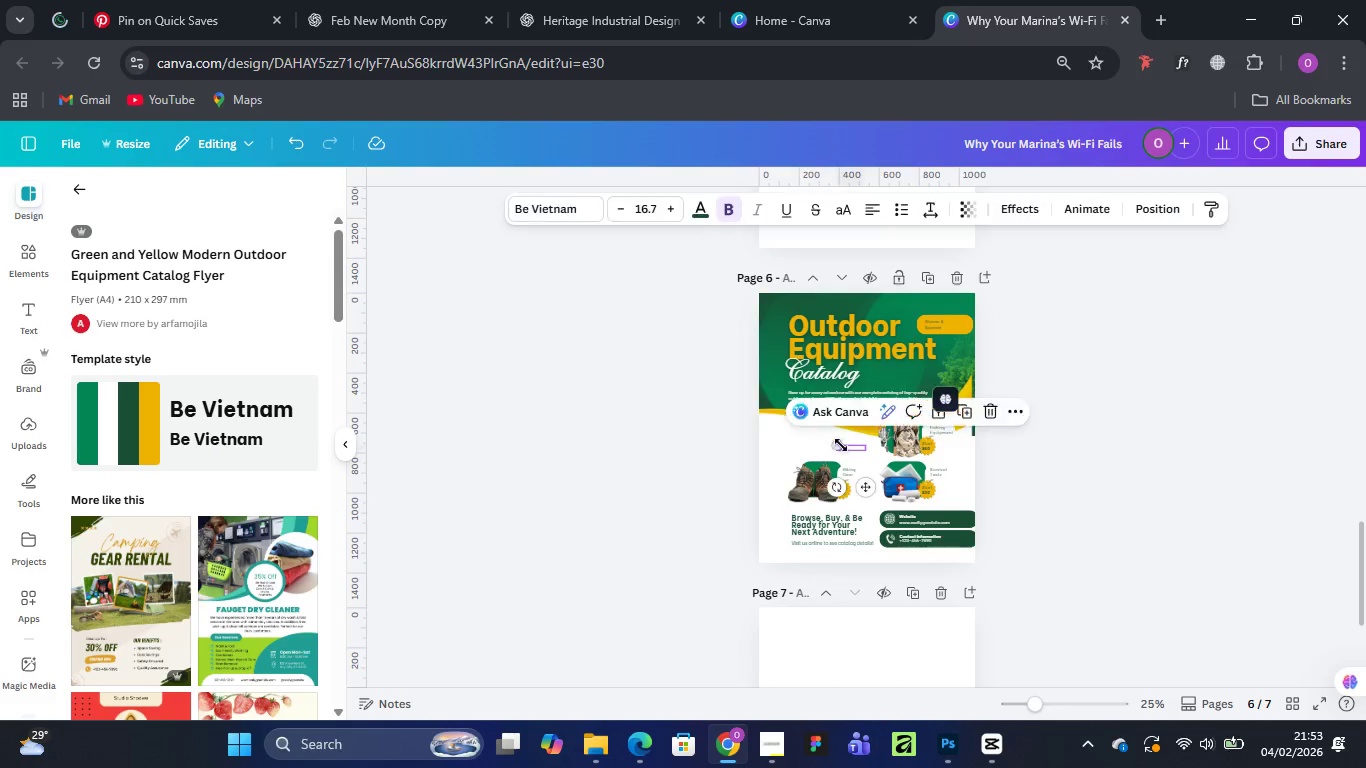 
key(Delete)
 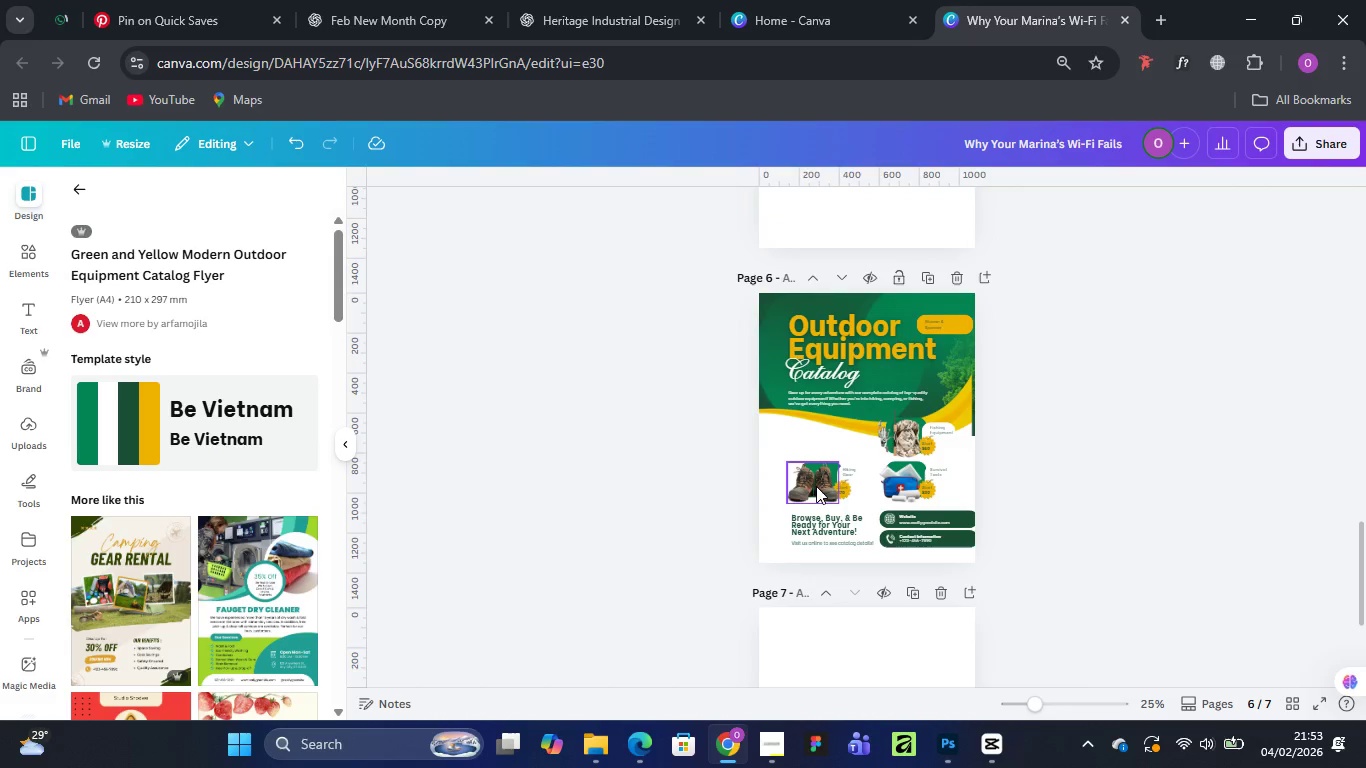 
left_click([816, 486])
 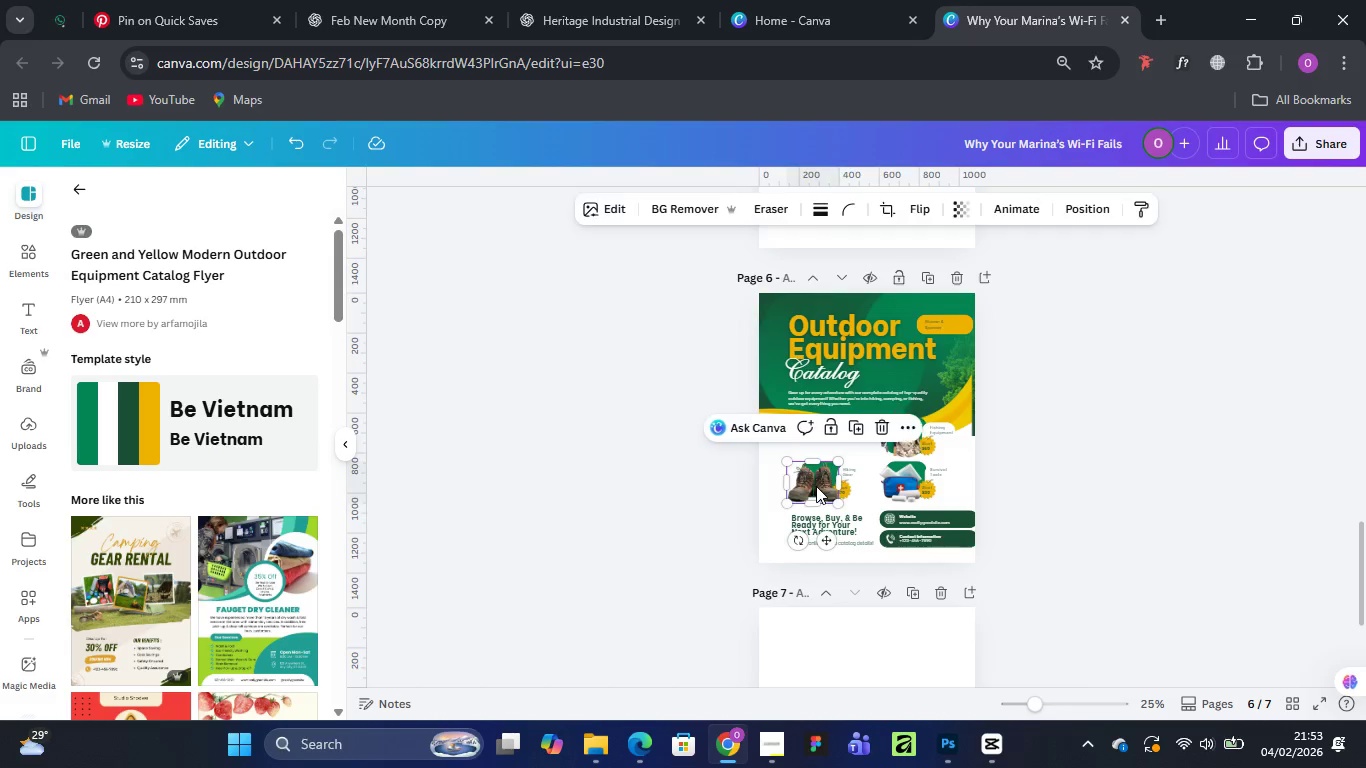 
key(Delete)
 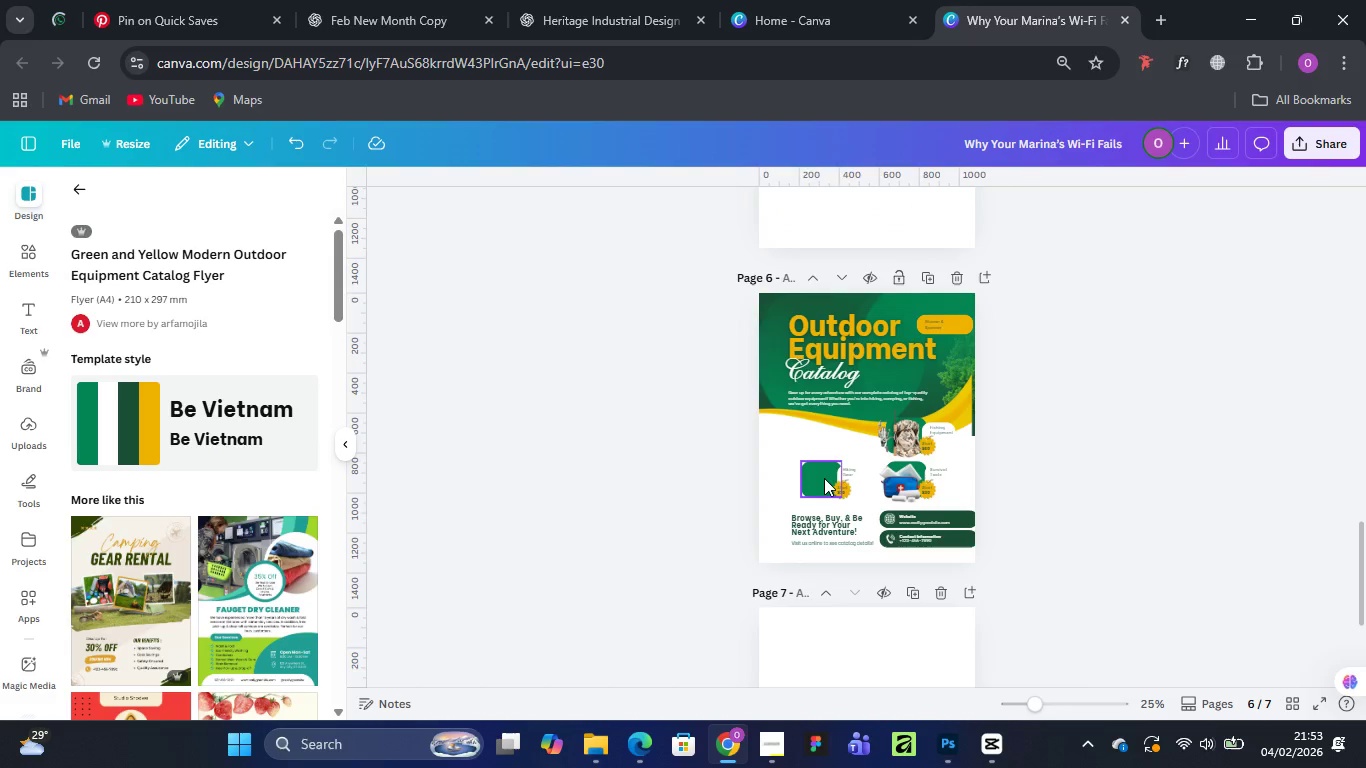 
left_click([824, 478])
 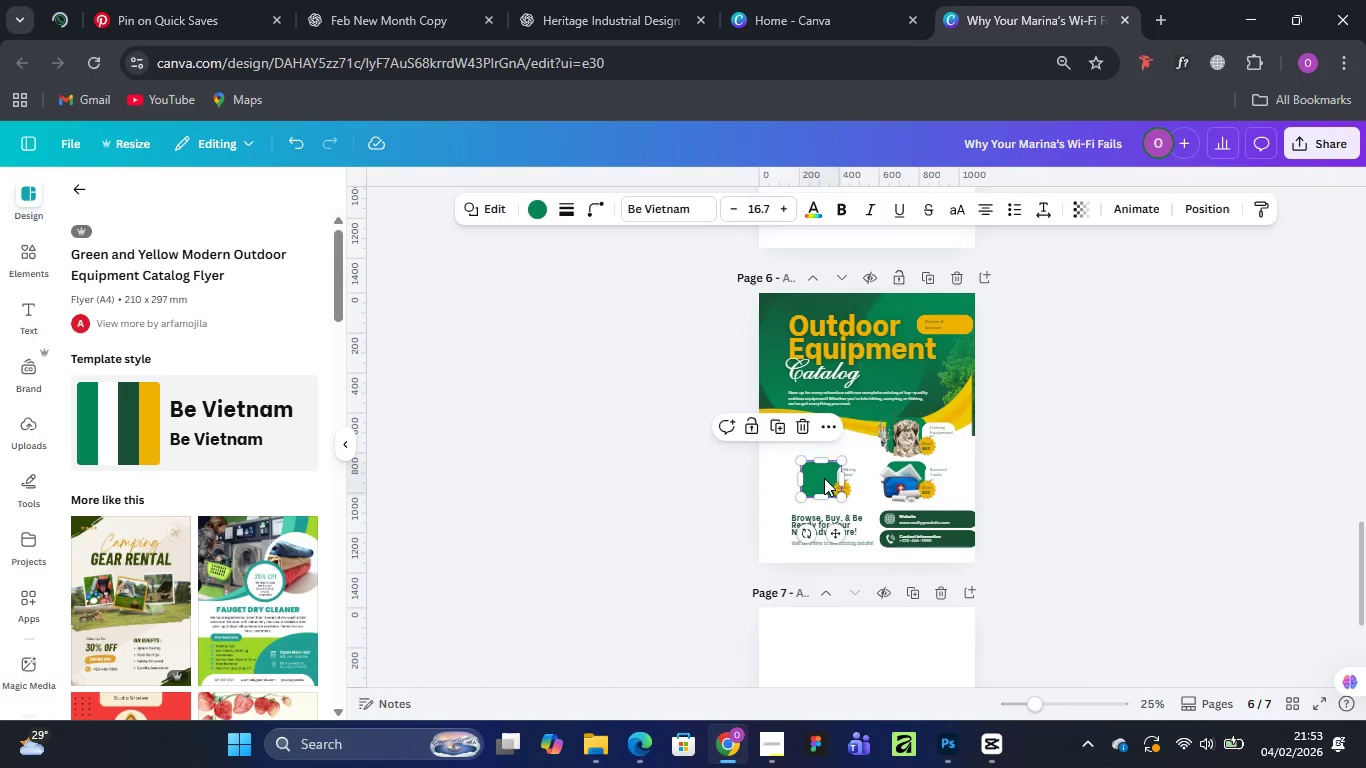 
key(Delete)
 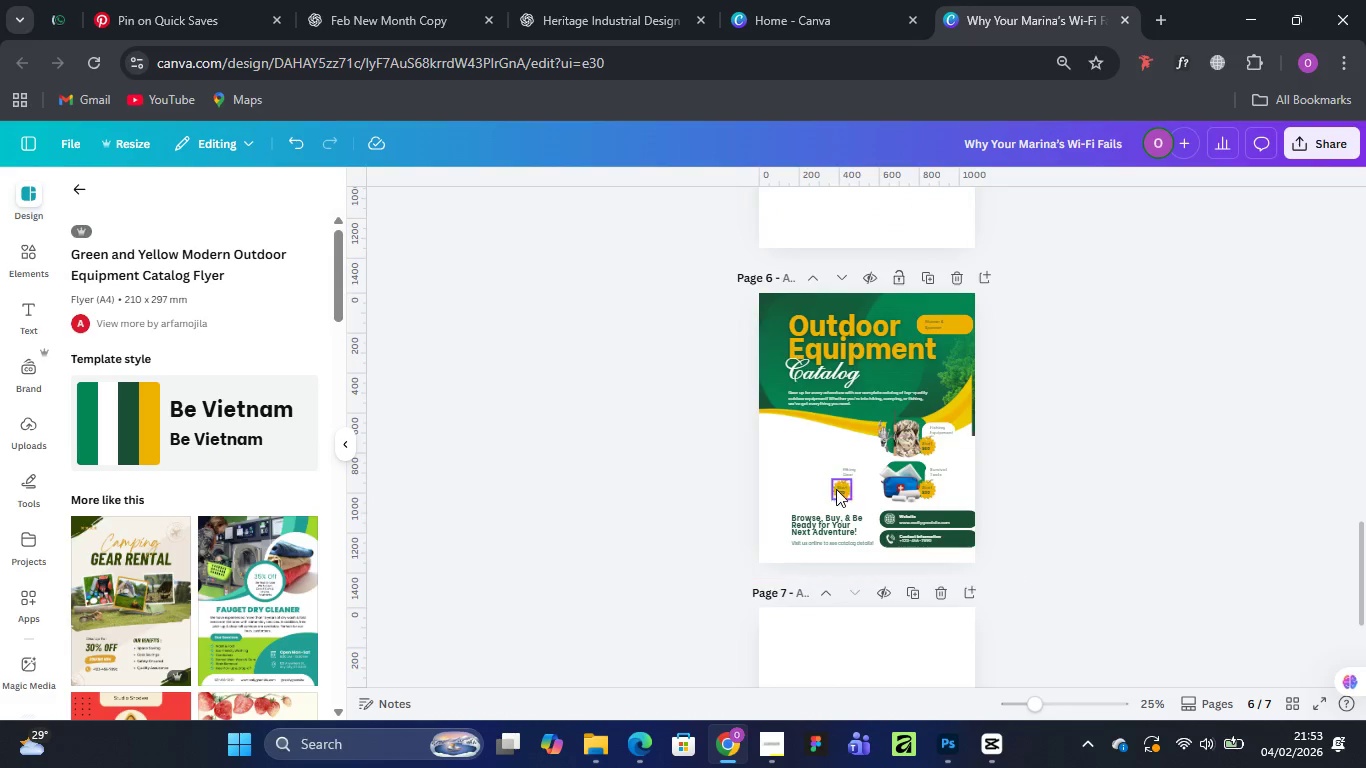 
left_click([837, 490])
 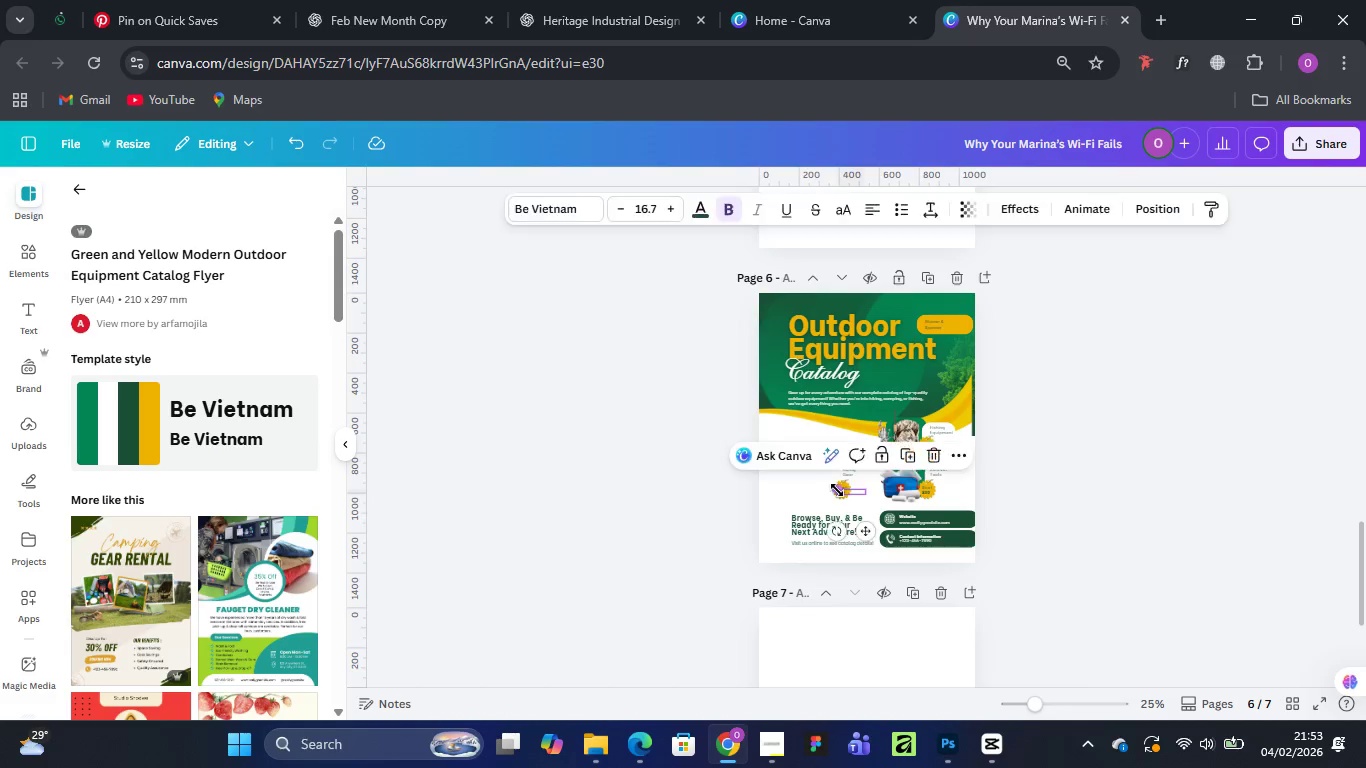 
key(Delete)
 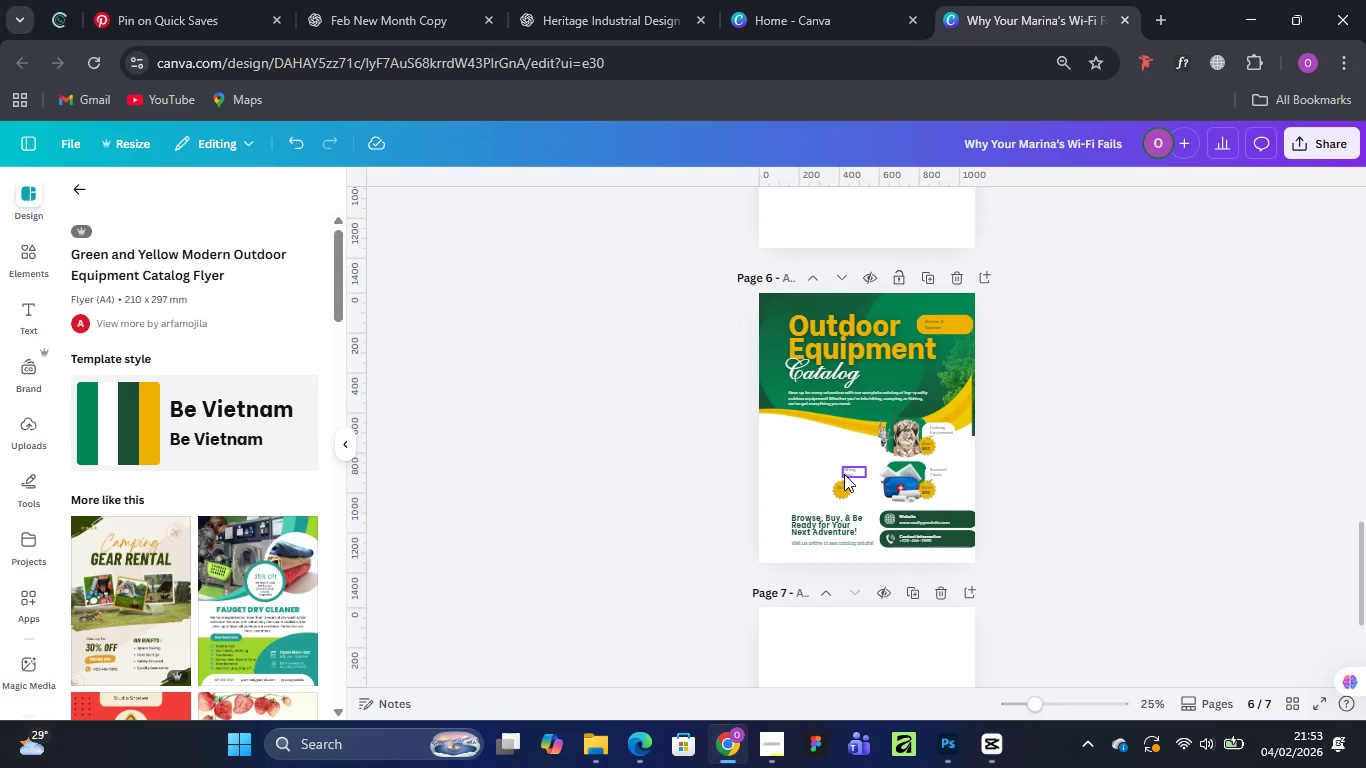 
left_click([844, 474])
 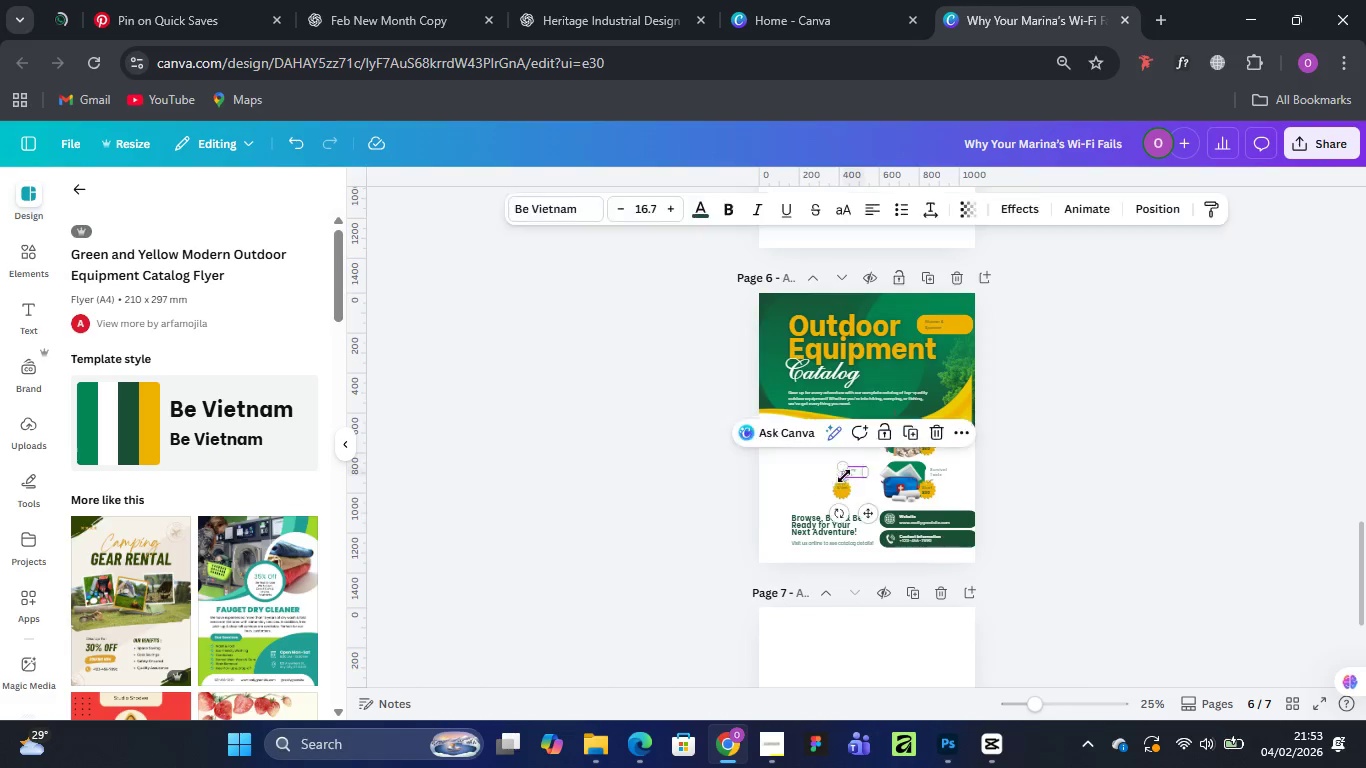 
key(Delete)
 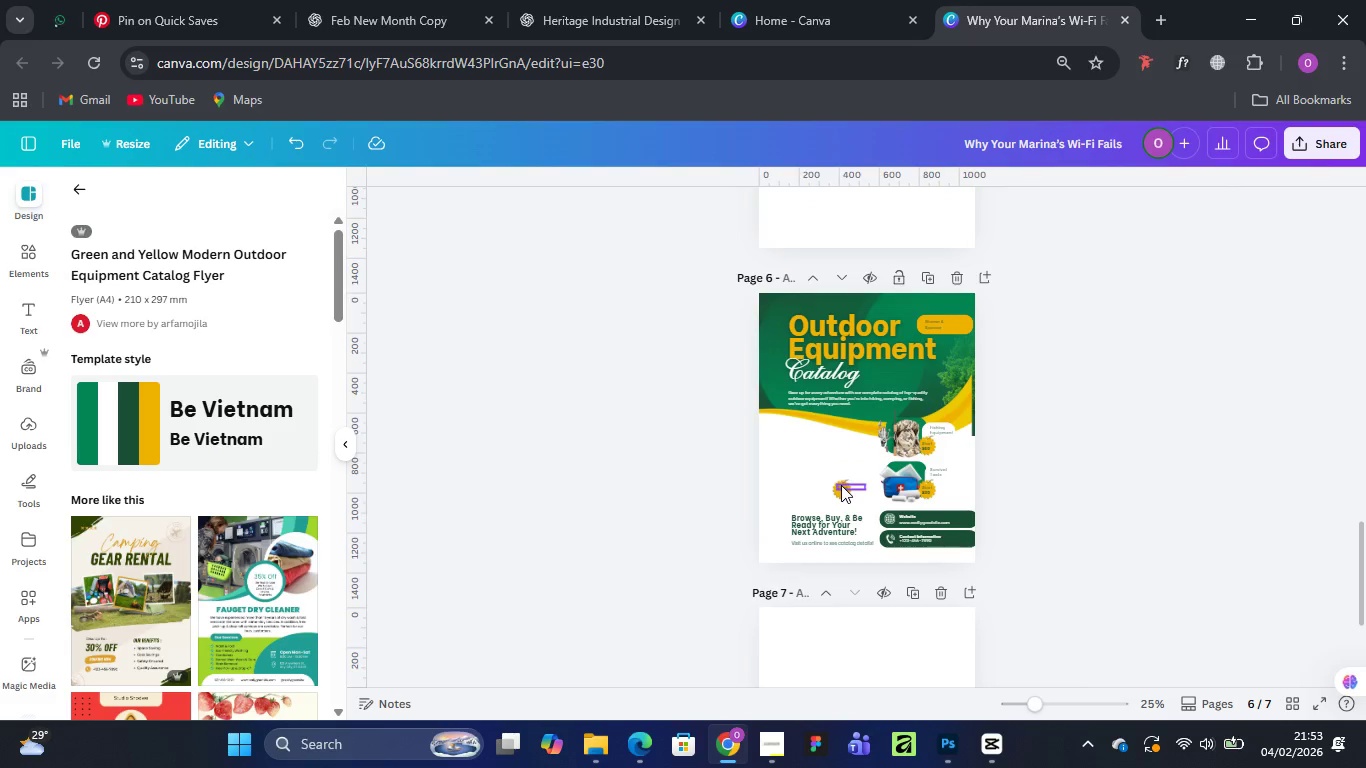 
left_click([841, 485])
 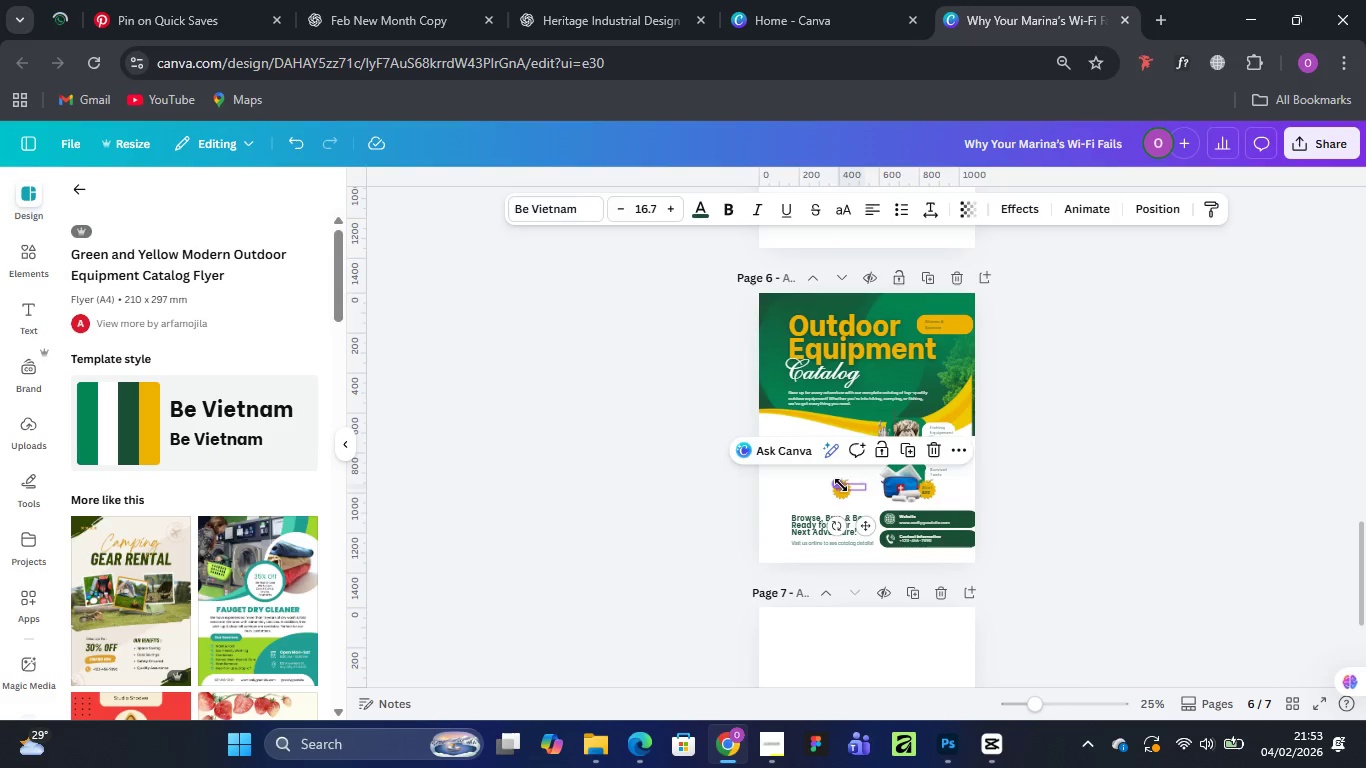 
key(Delete)
 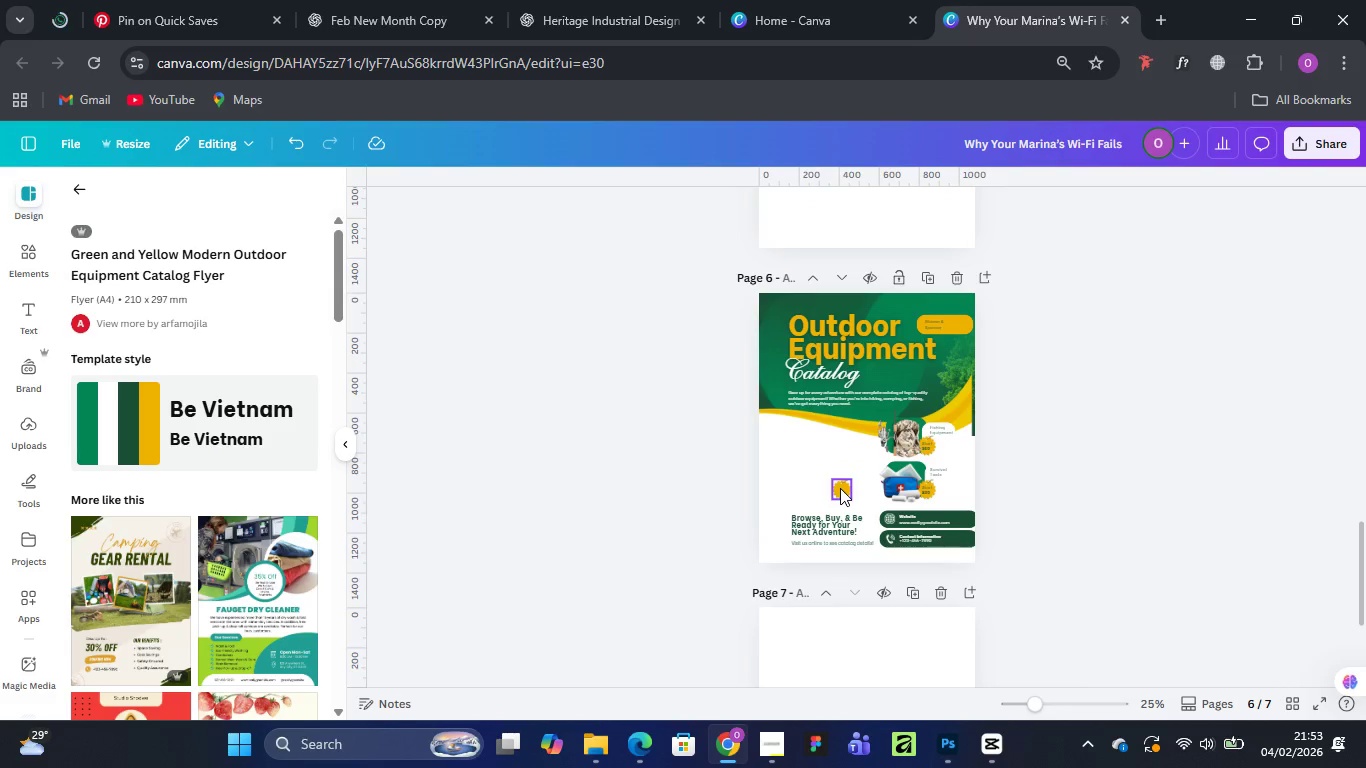 
left_click([840, 488])
 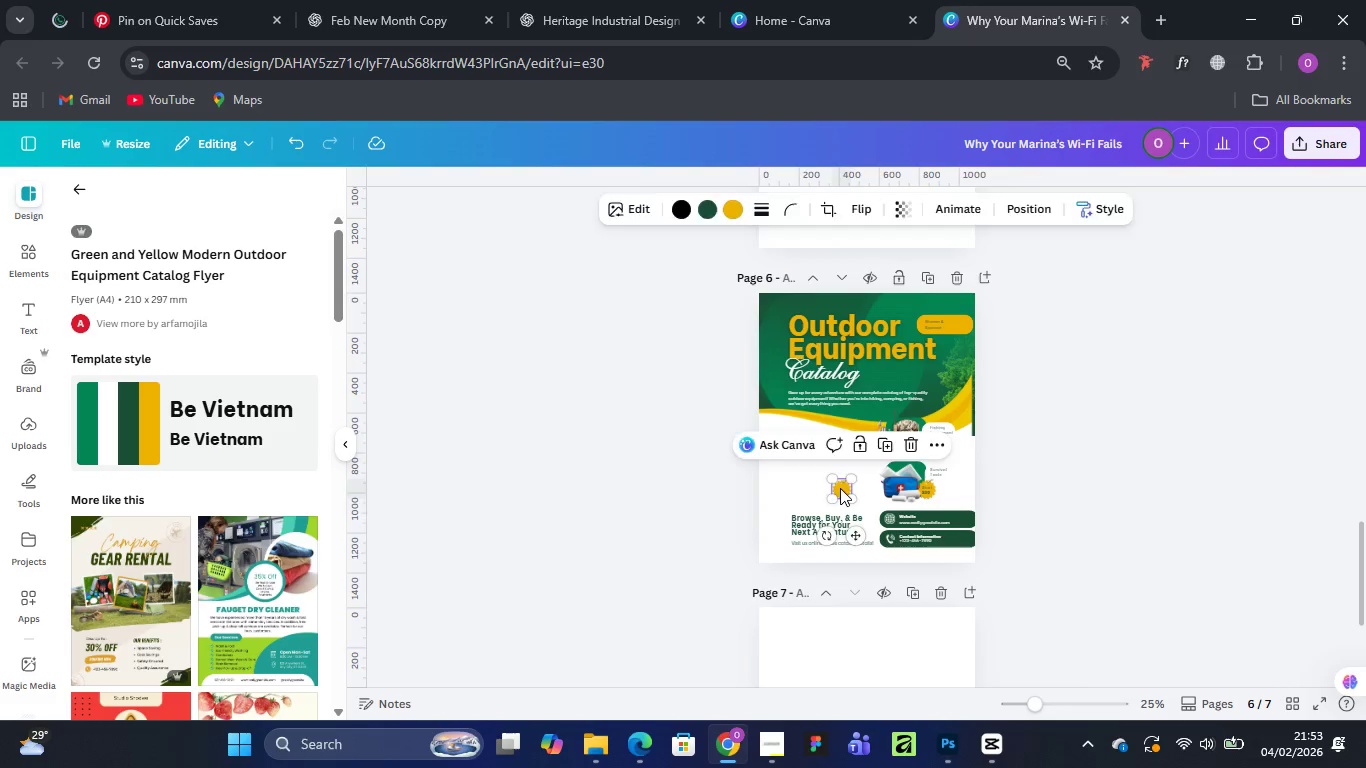 
key(Delete)
 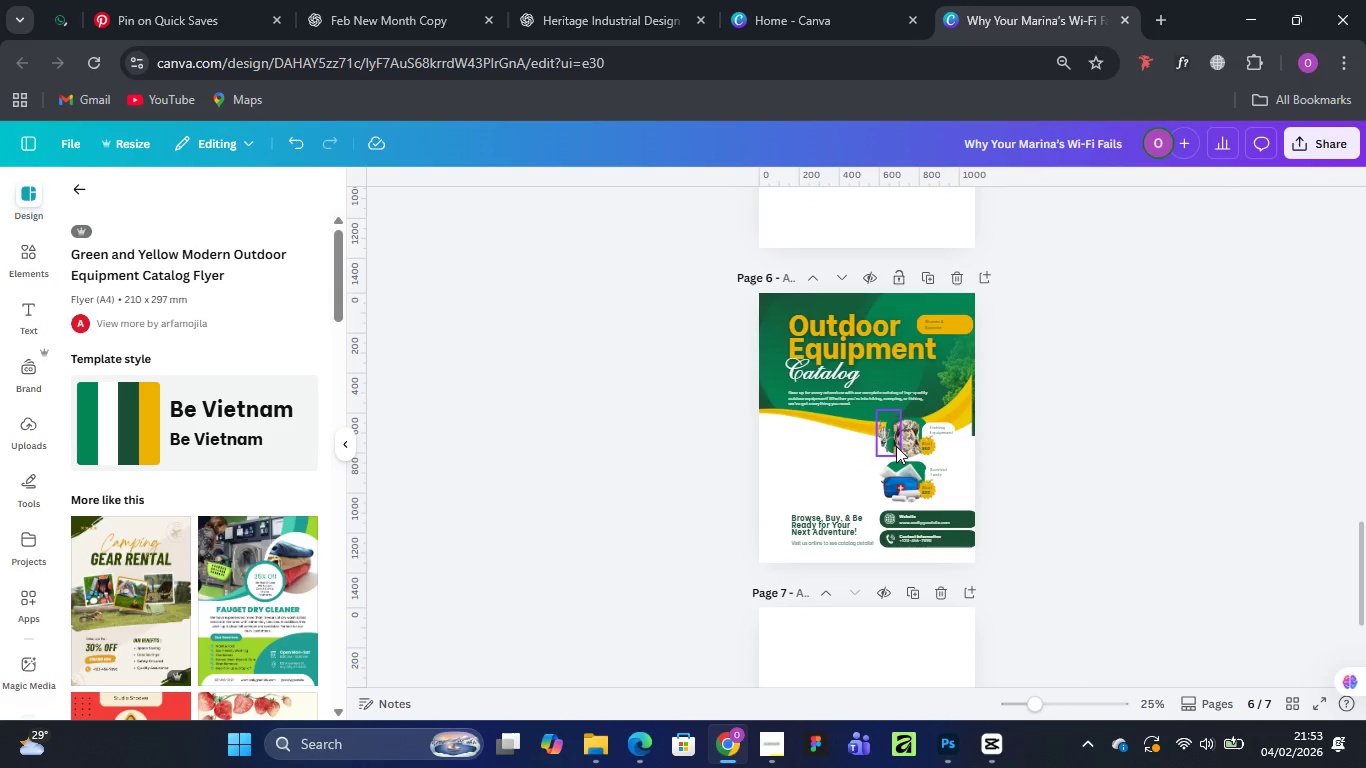 
left_click([896, 446])
 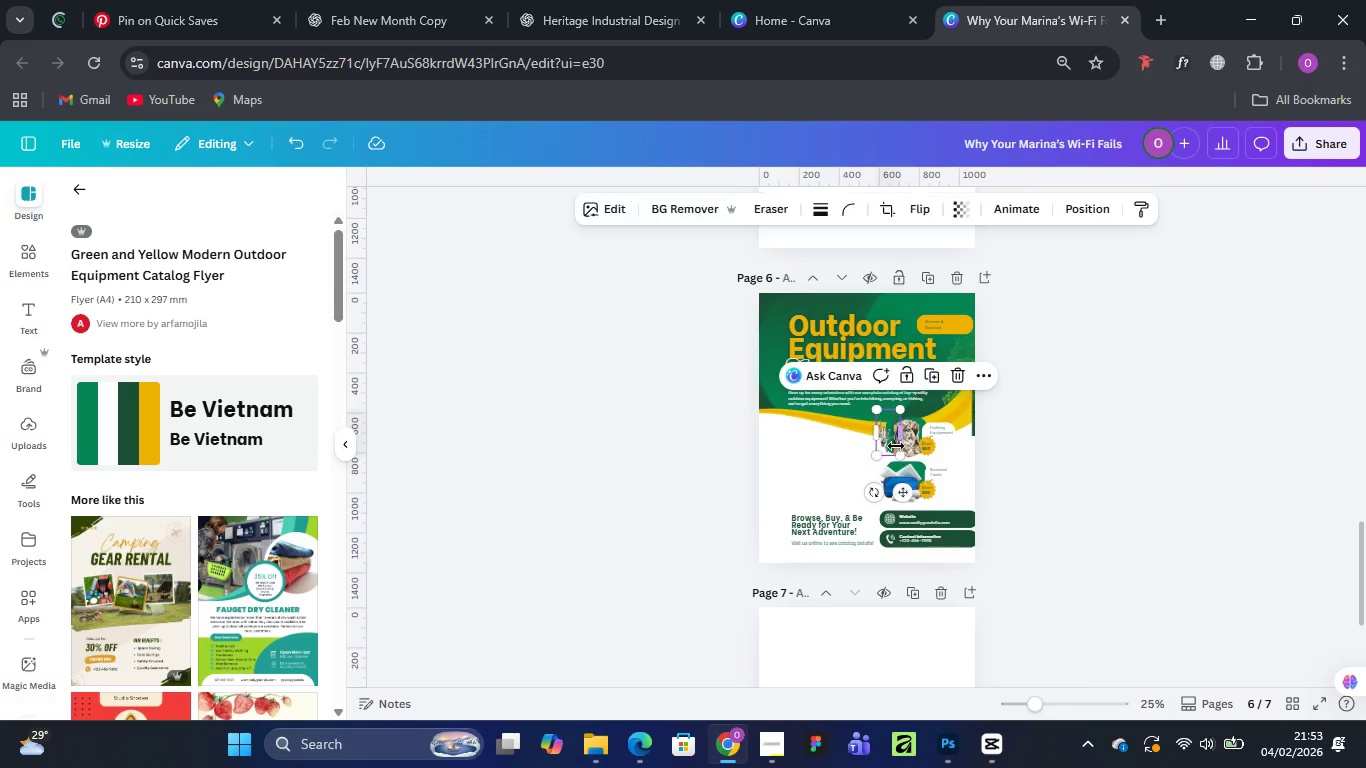 
key(Delete)
 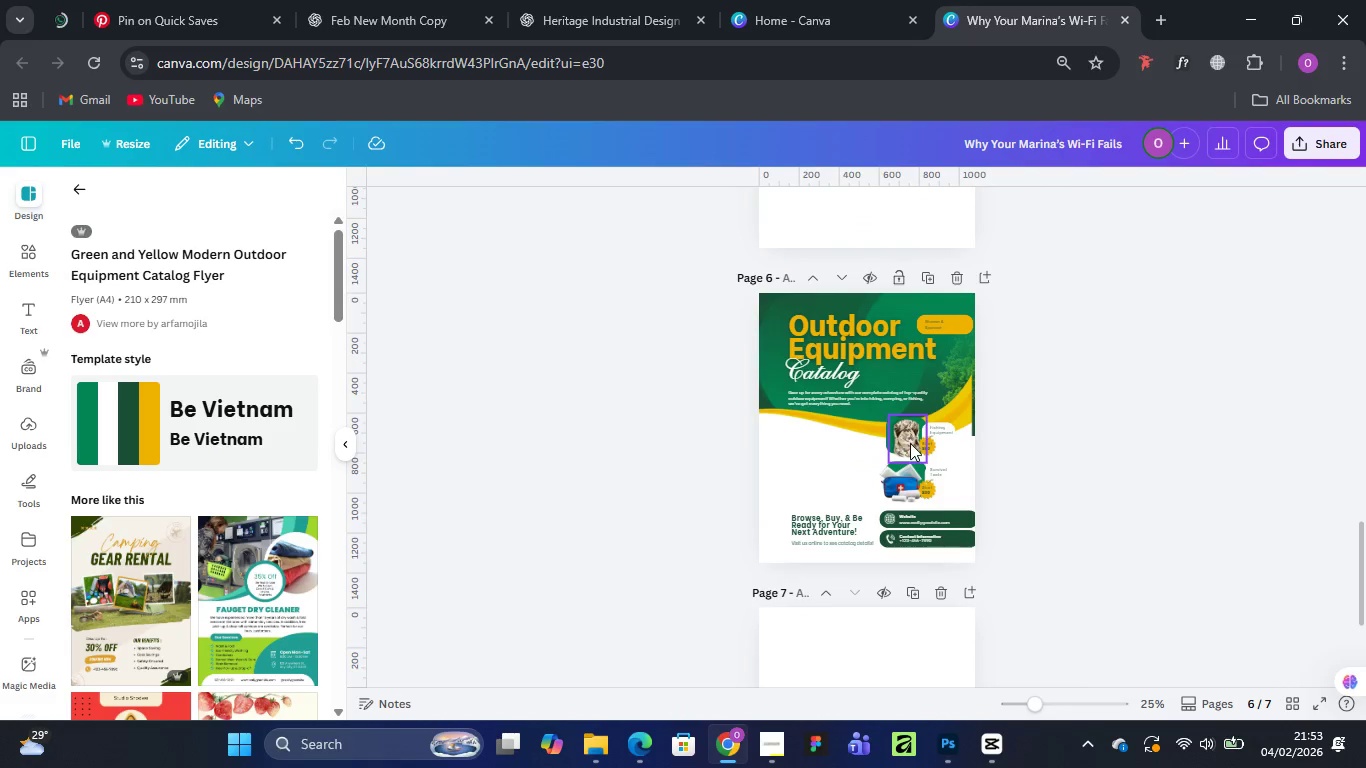 
left_click([910, 443])
 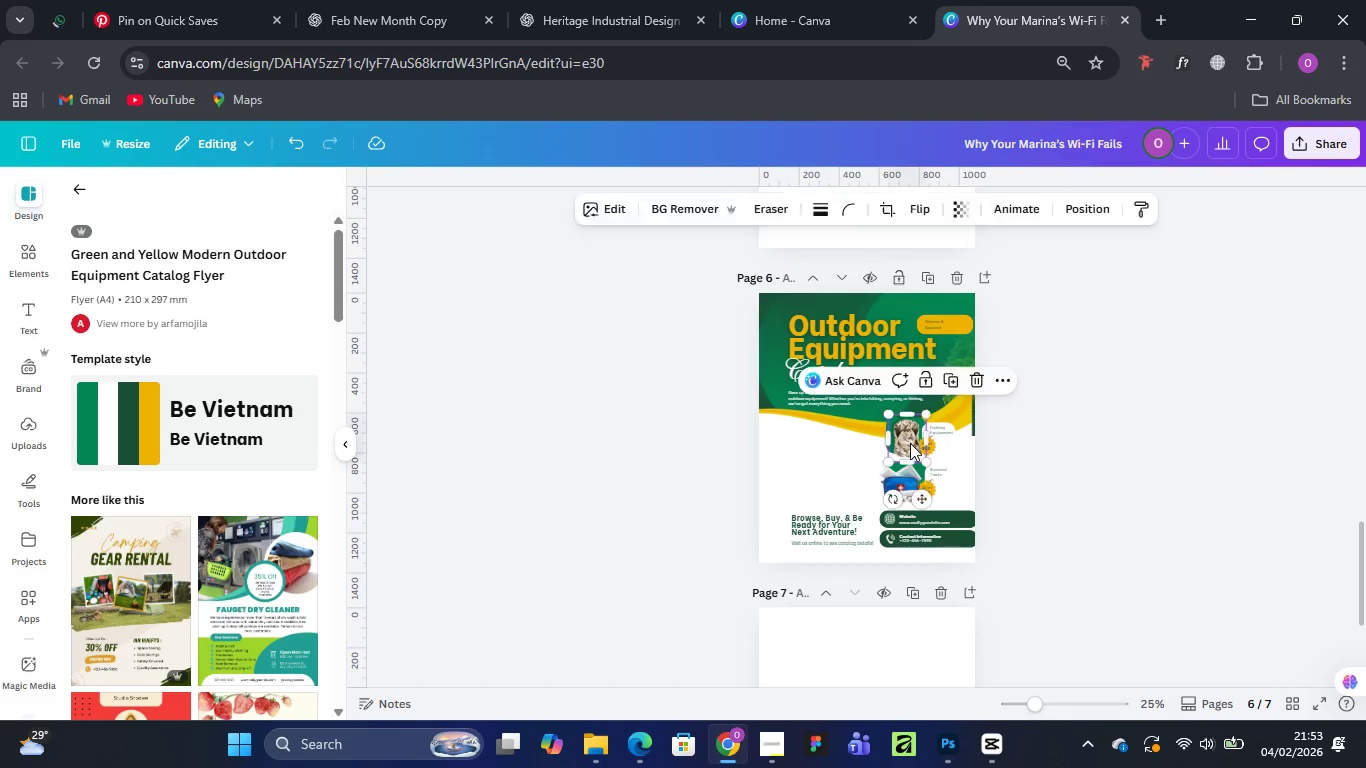 
key(Delete)
 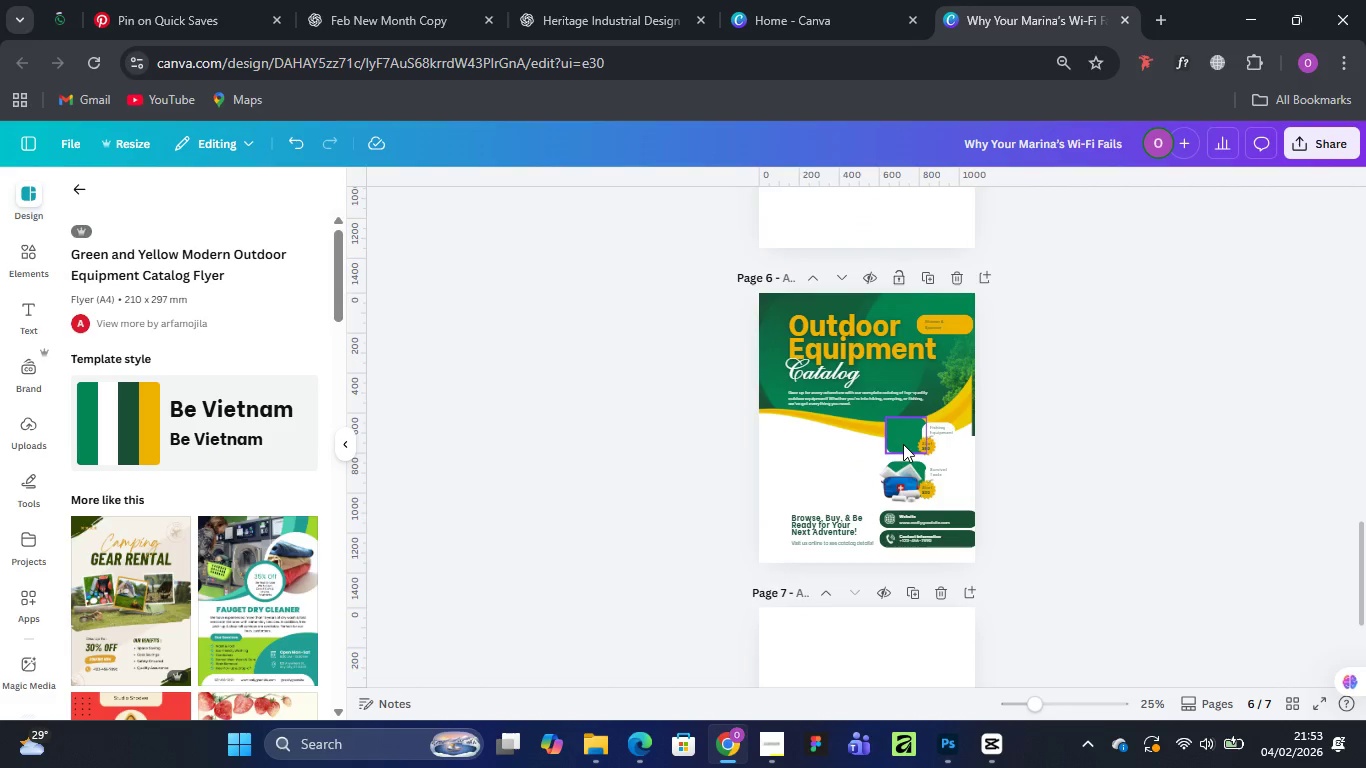 
left_click([903, 443])
 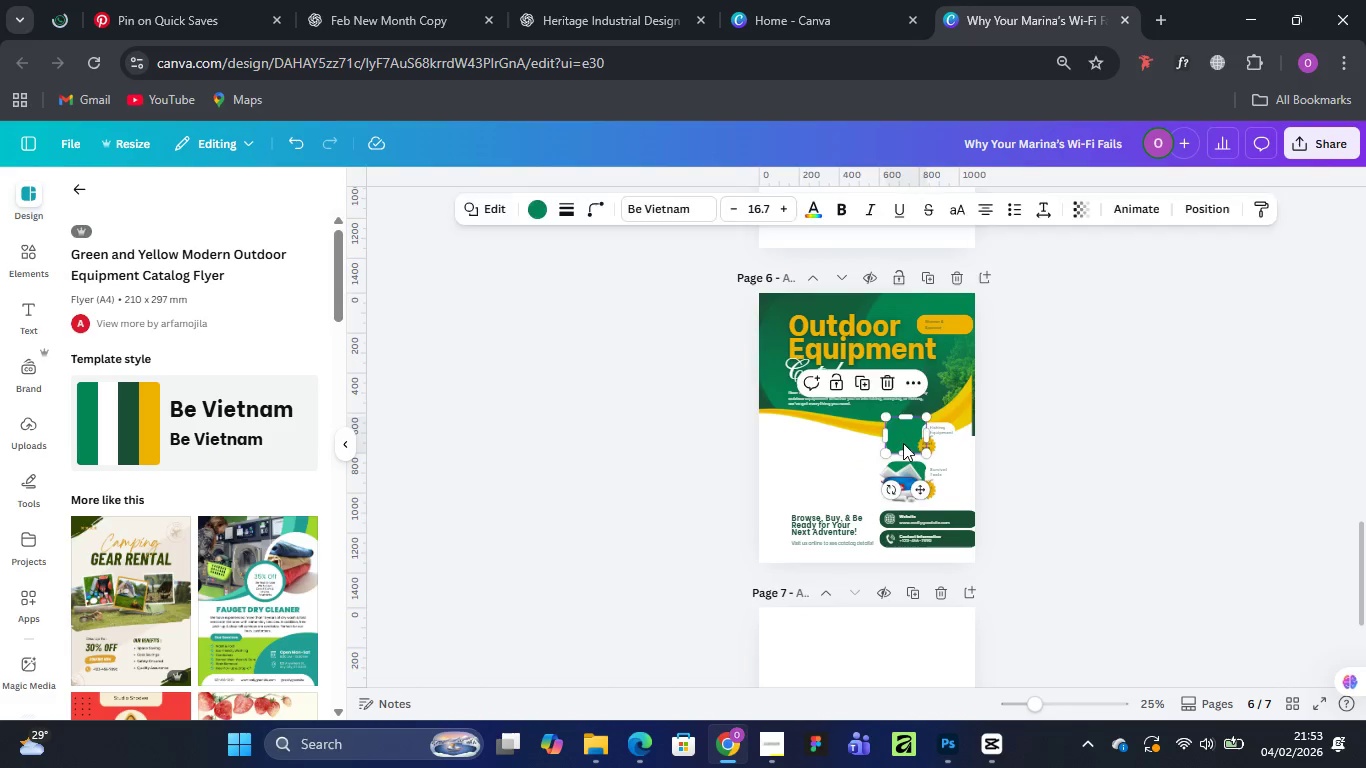 
key(Delete)
 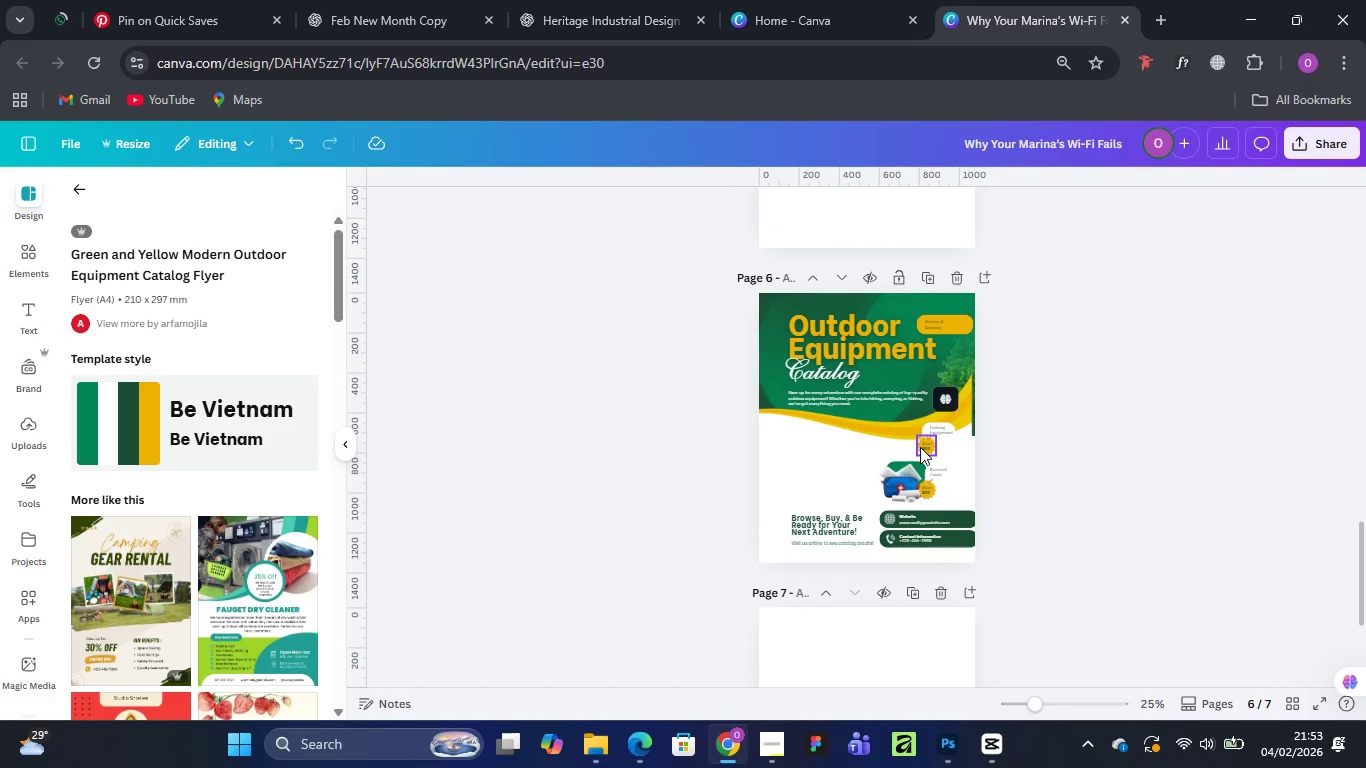 
left_click([920, 447])
 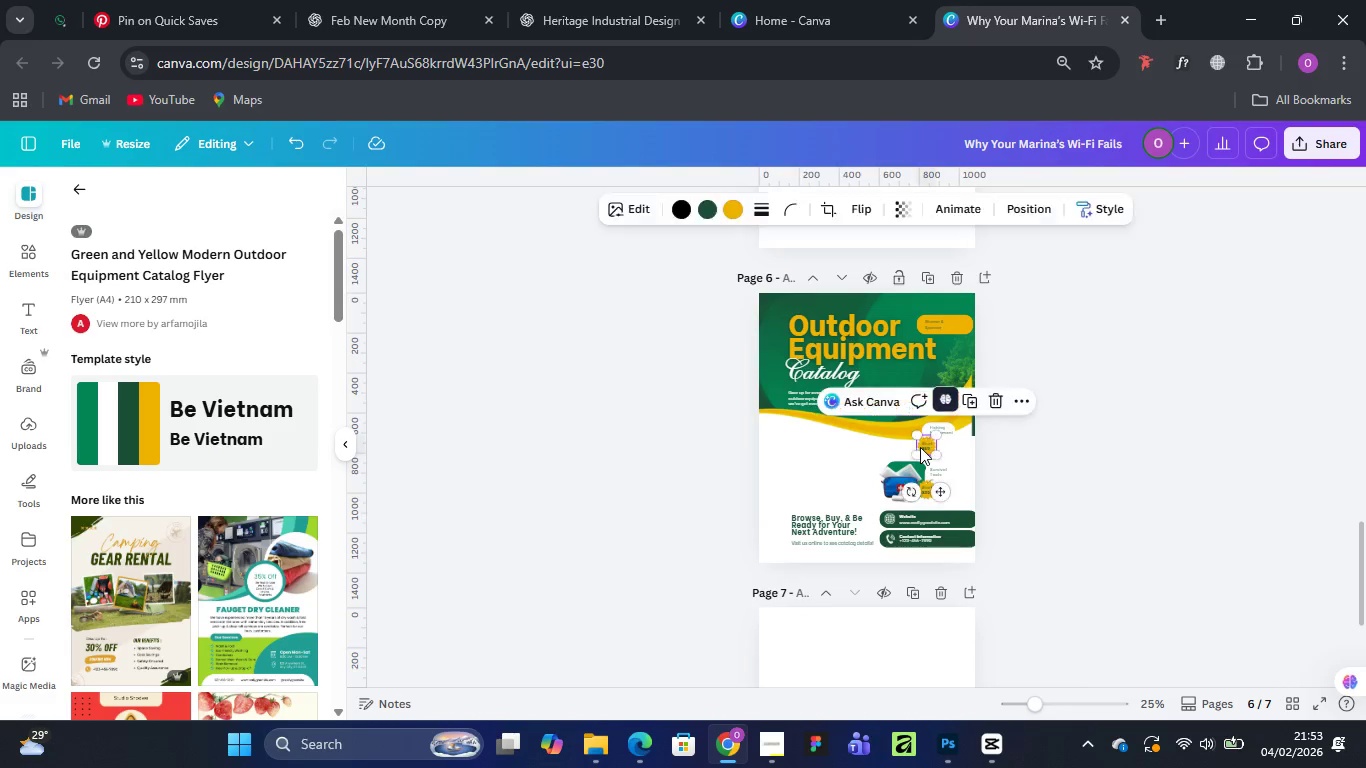 
key(Delete)
 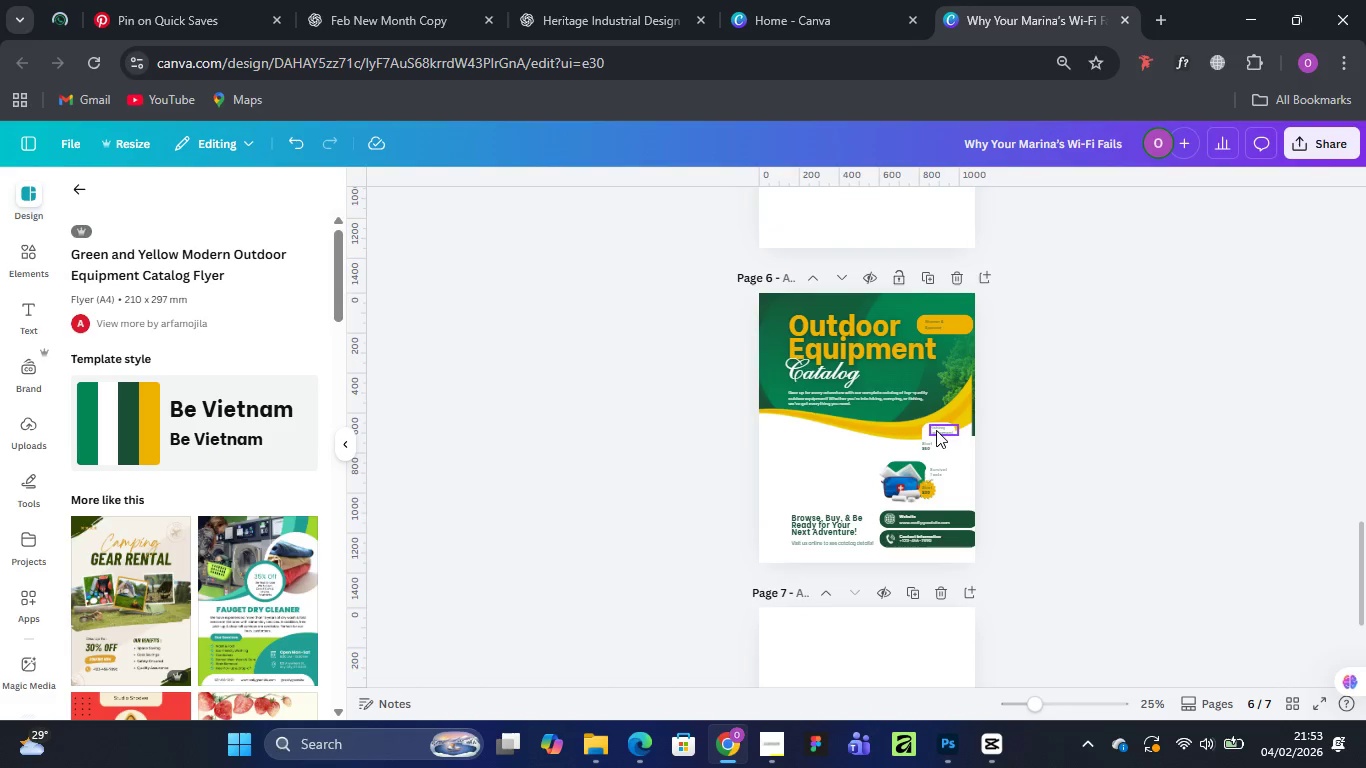 
left_click([937, 428])
 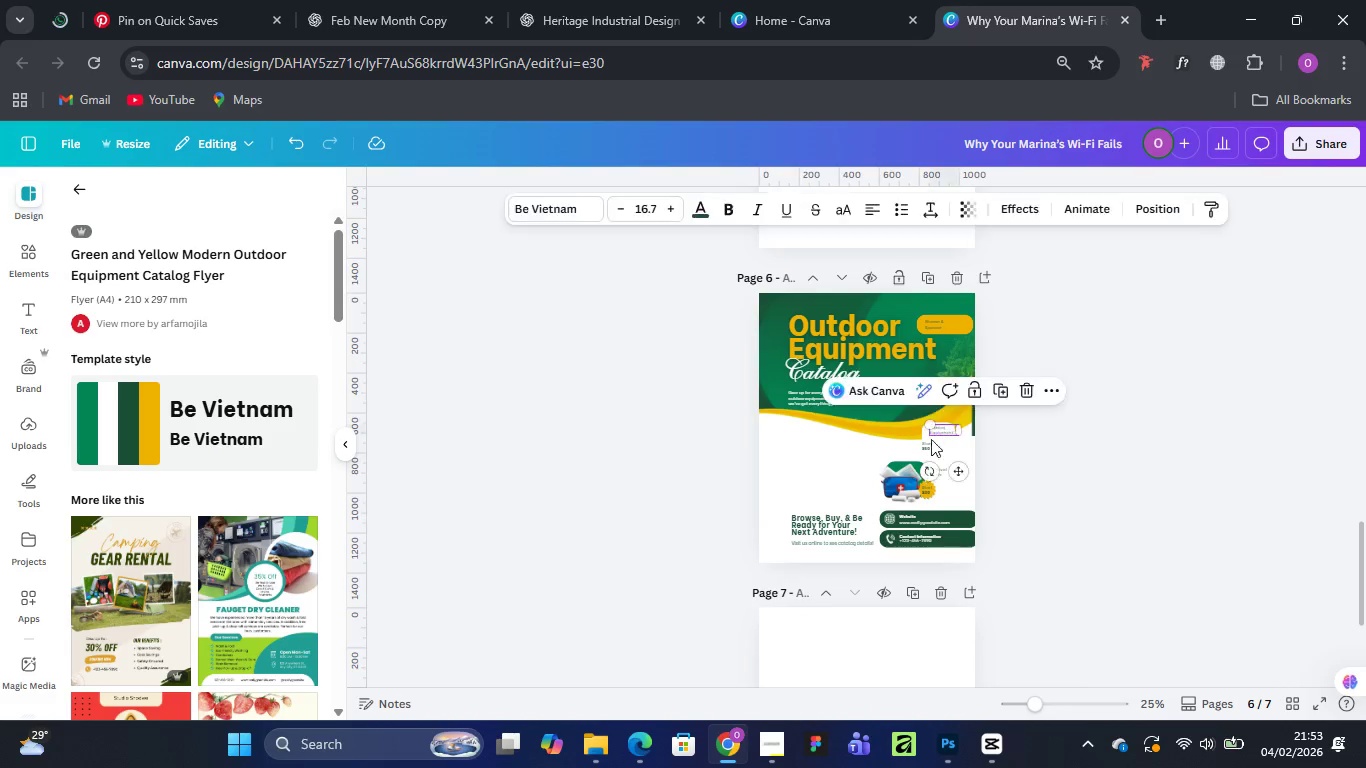 
key(Delete)
 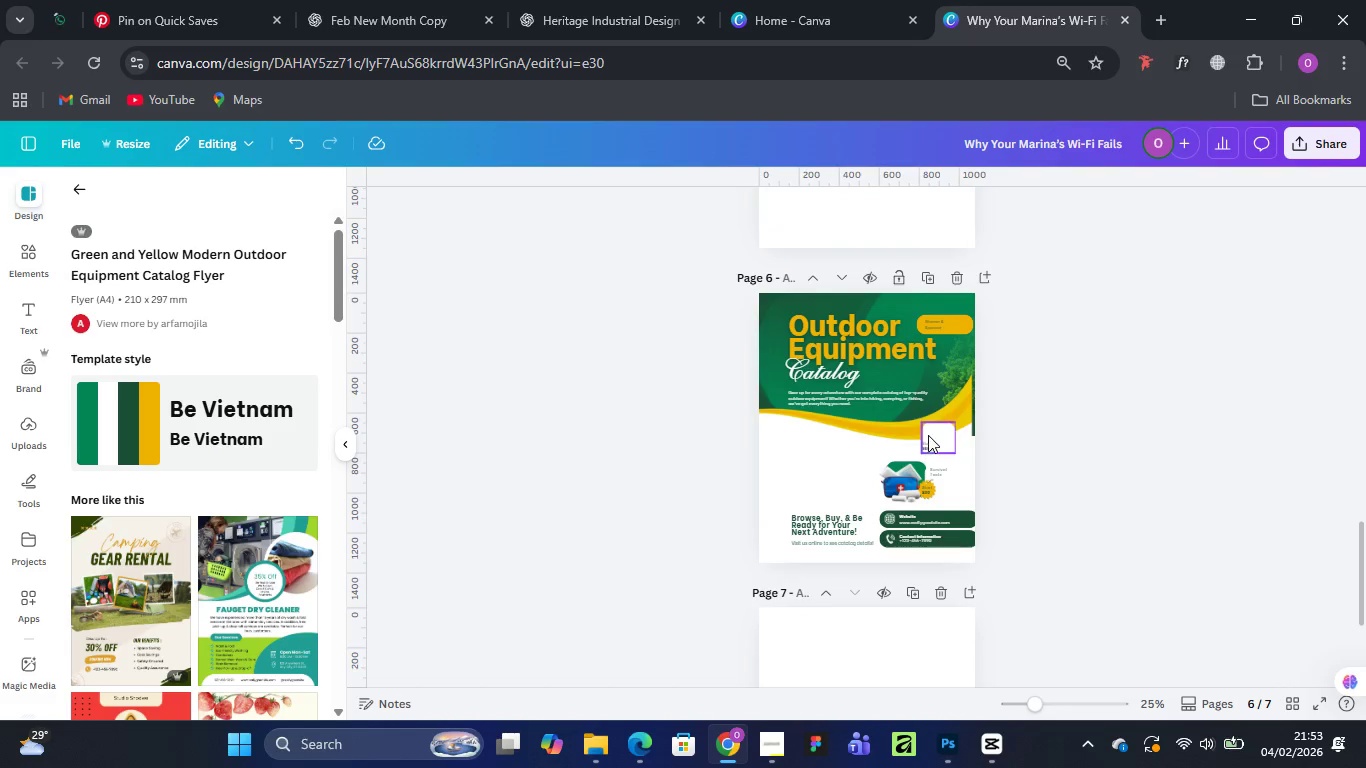 
left_click([928, 433])
 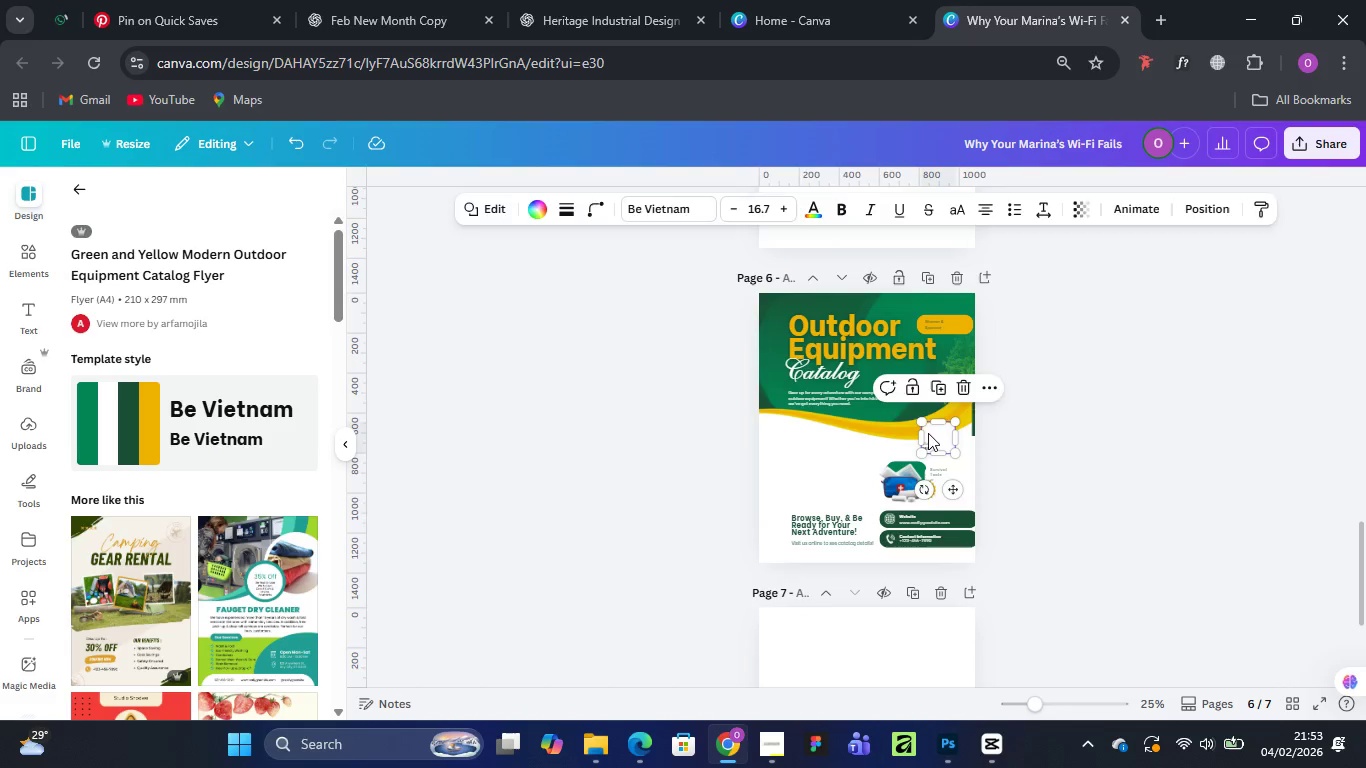 
key(Delete)
 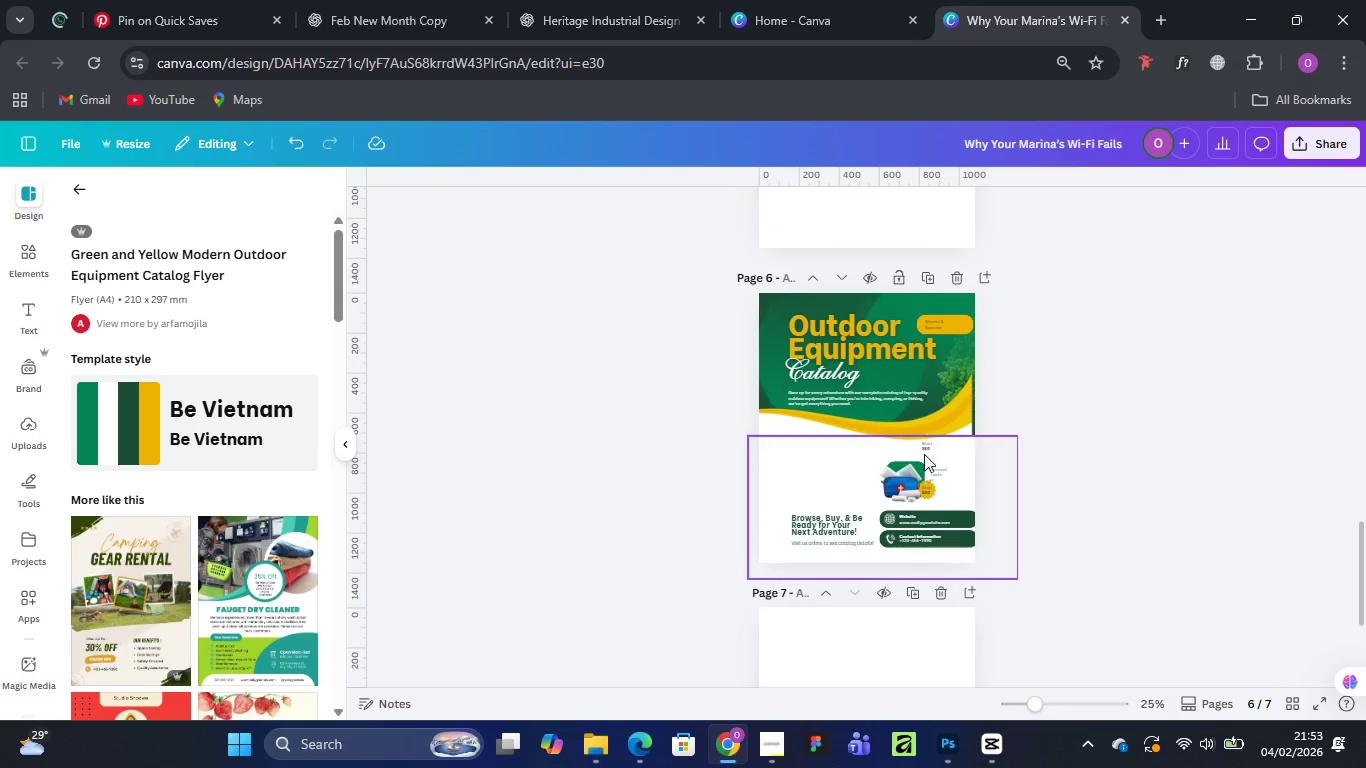 
left_click([924, 454])
 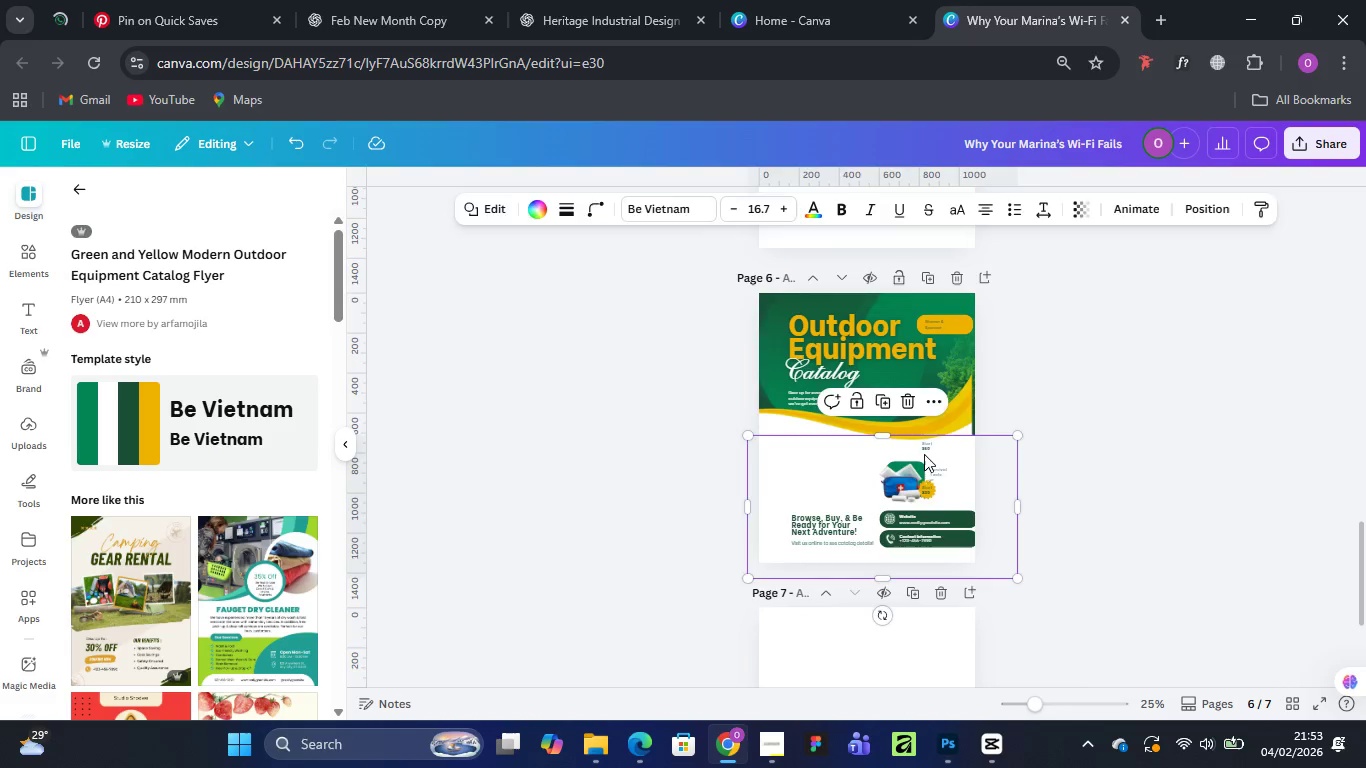 
key(Delete)
 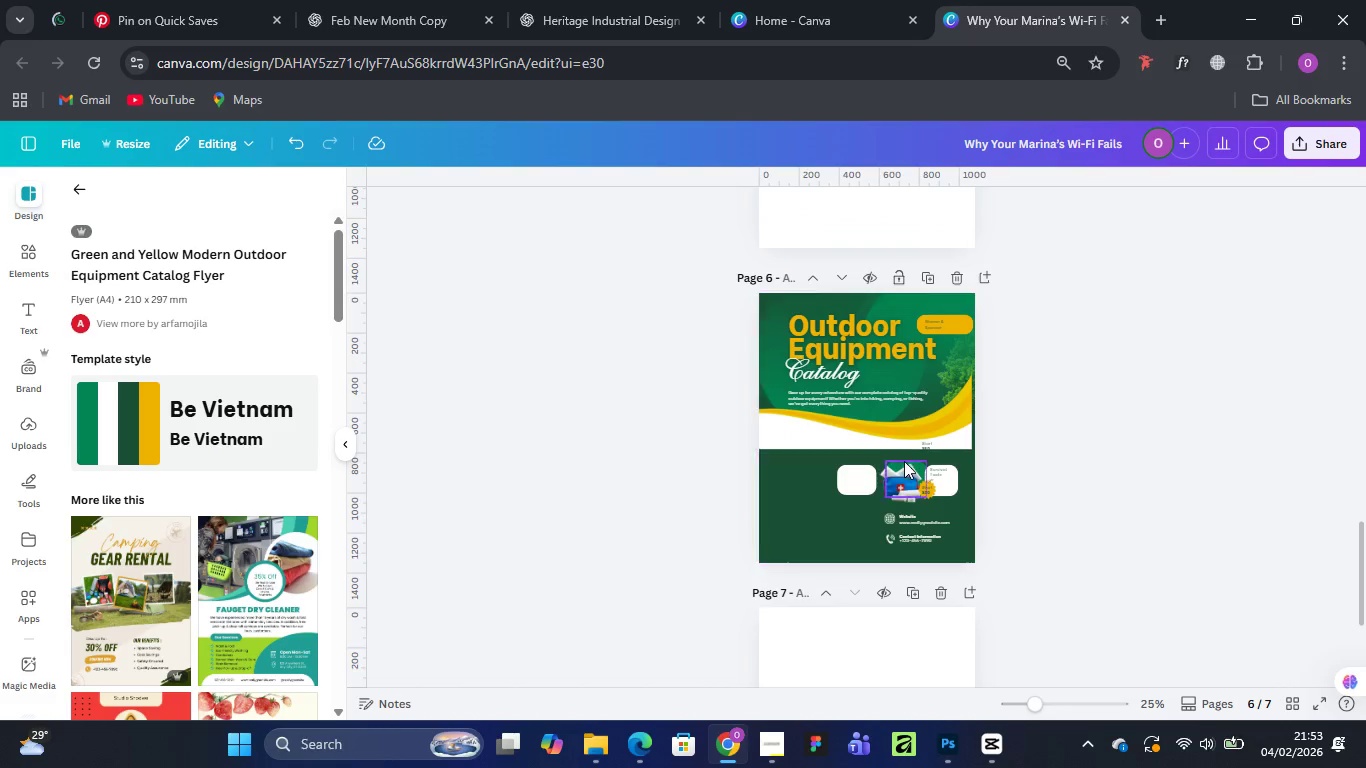 
key(Control+Z)
 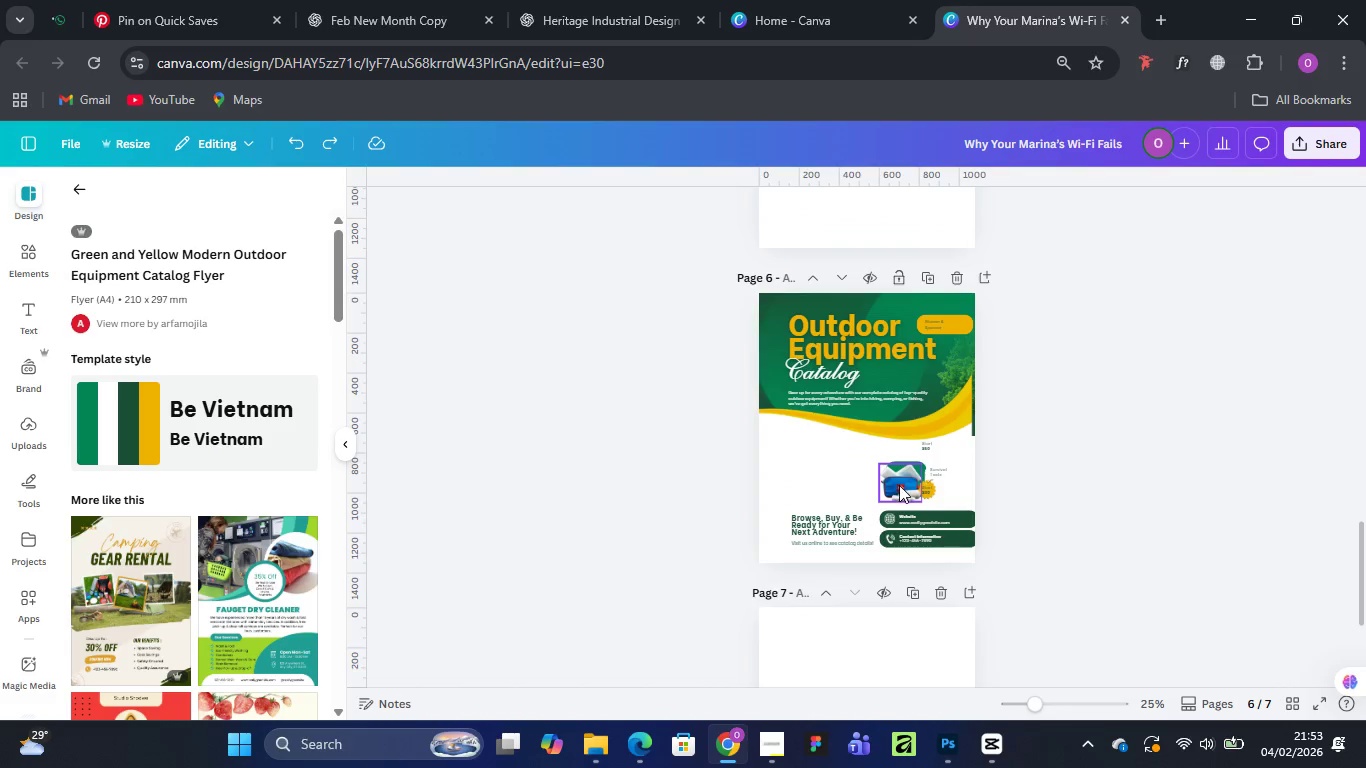 
left_click([912, 474])
 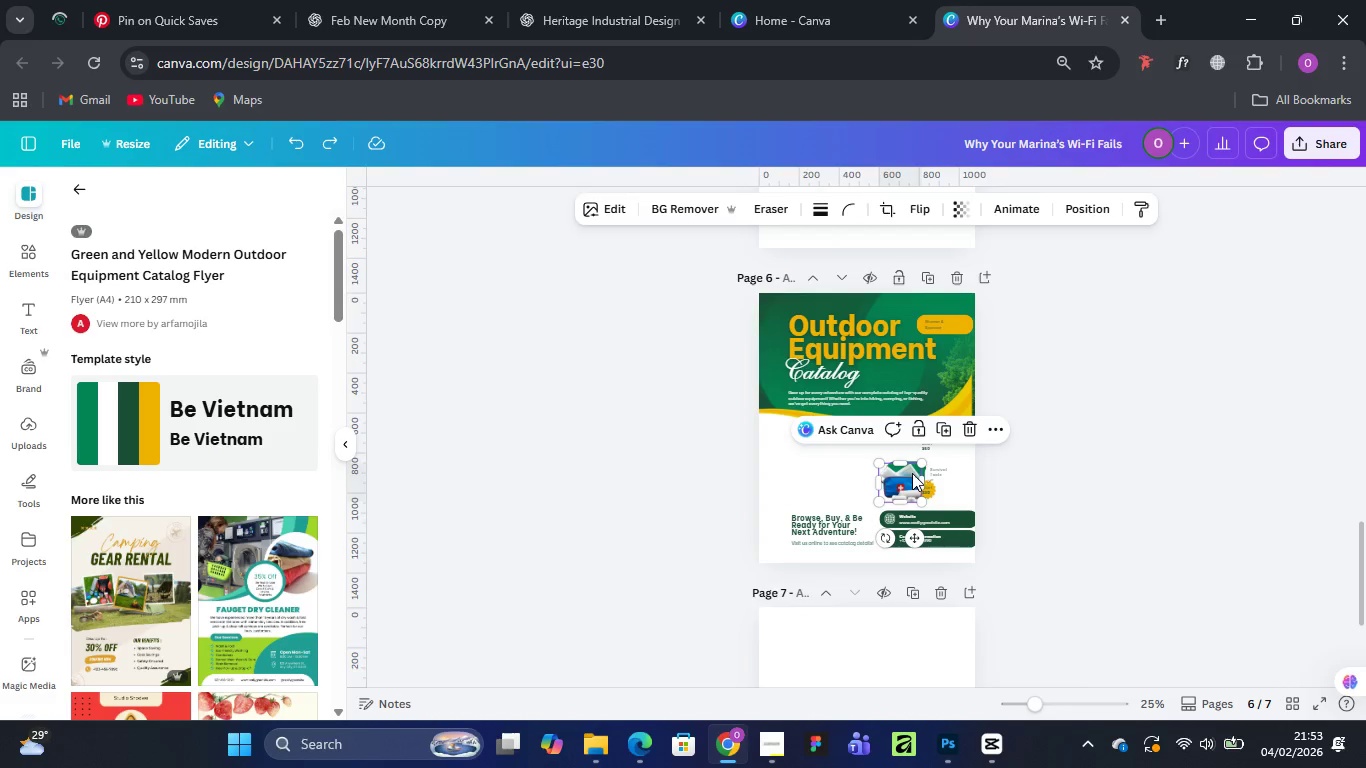 
key(Delete)
 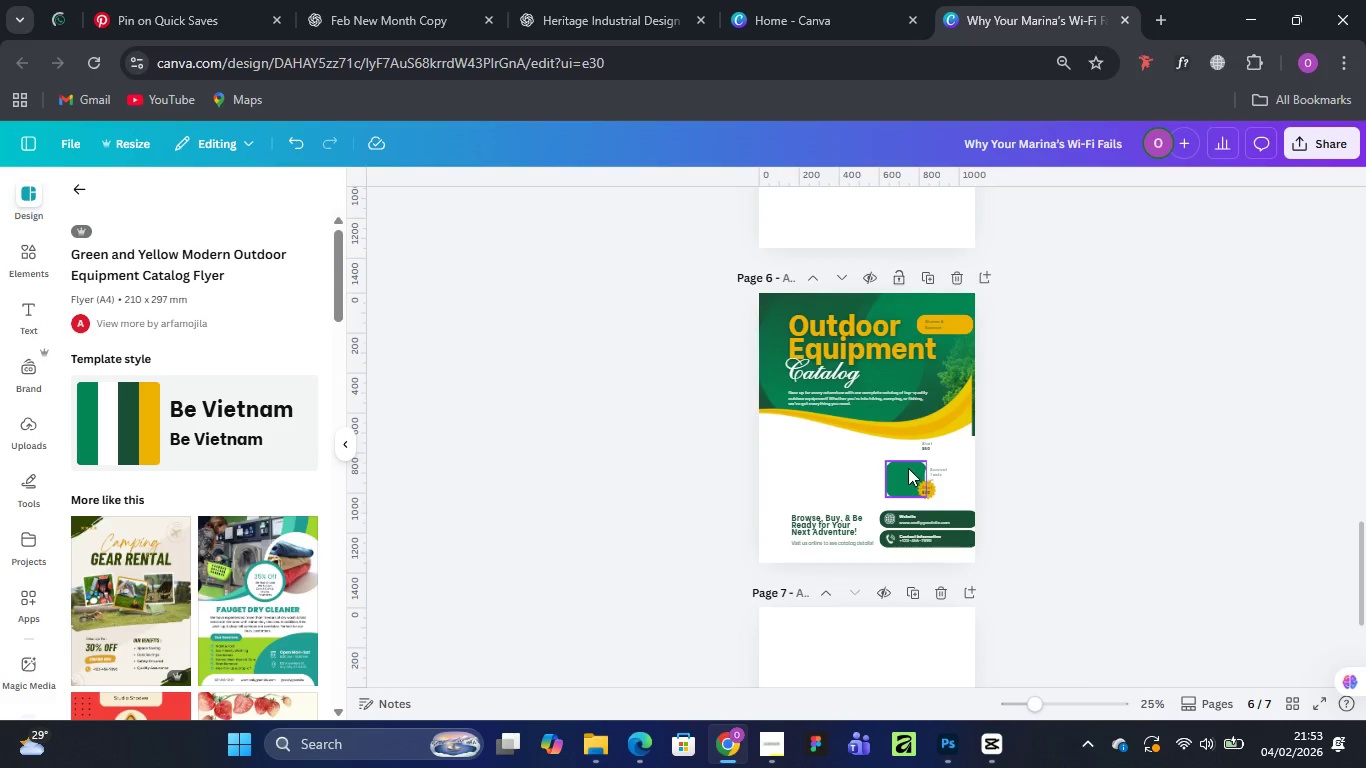 
key(Delete)
 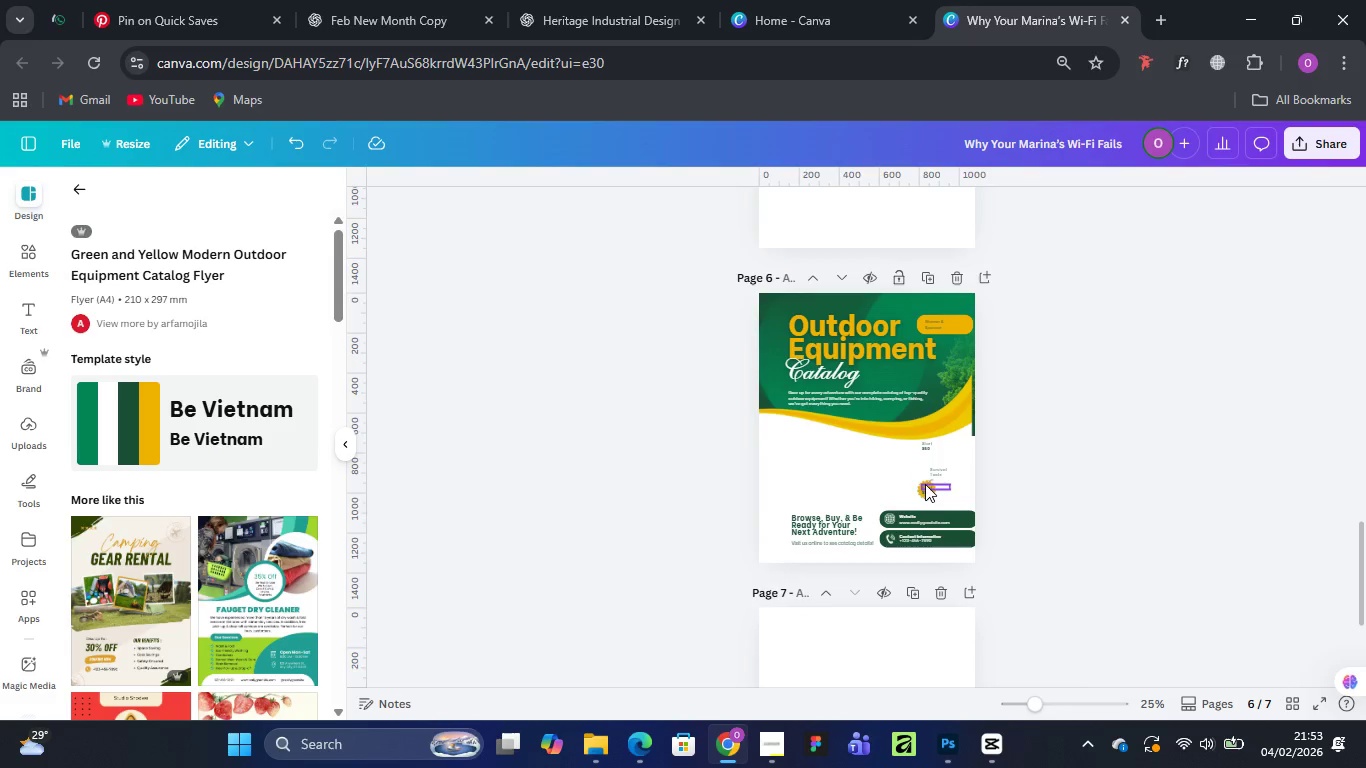 
left_click([926, 484])
 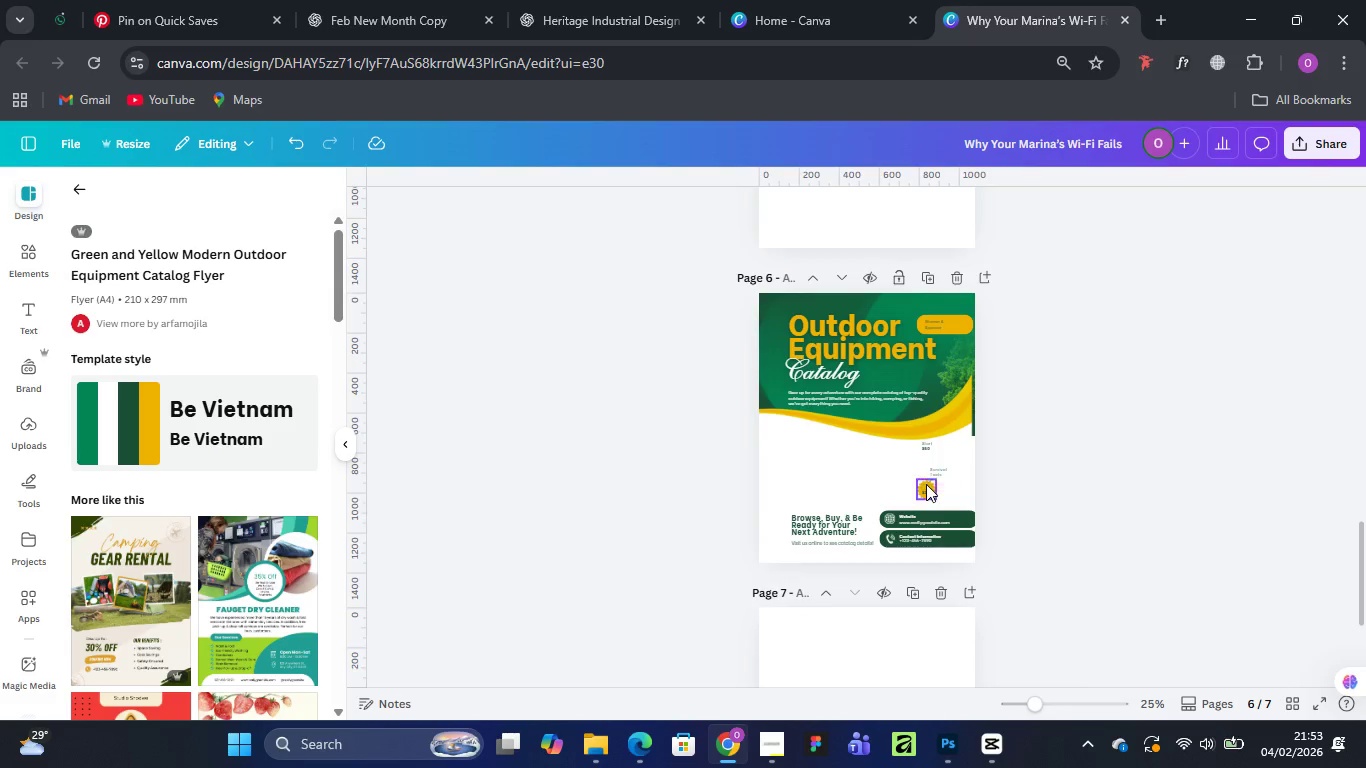 
key(Delete)
 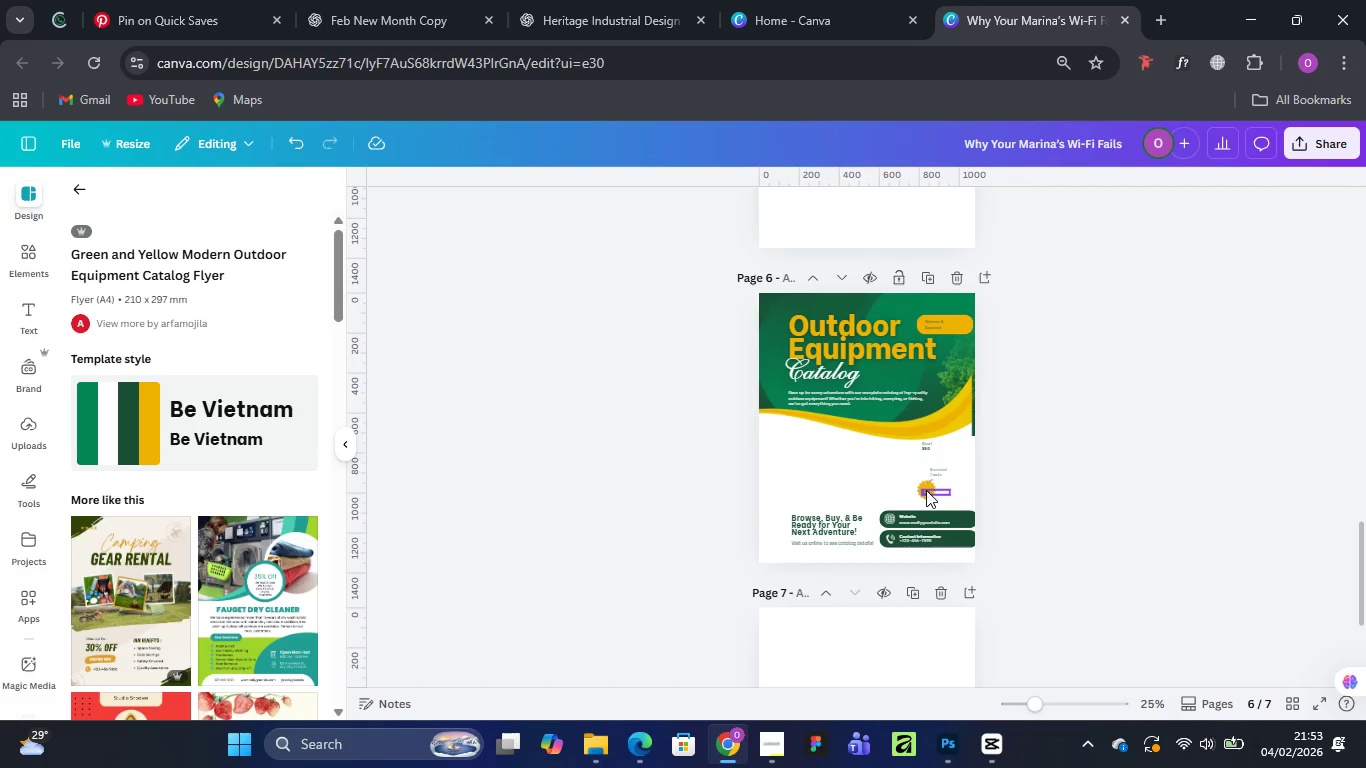 
left_click([926, 490])
 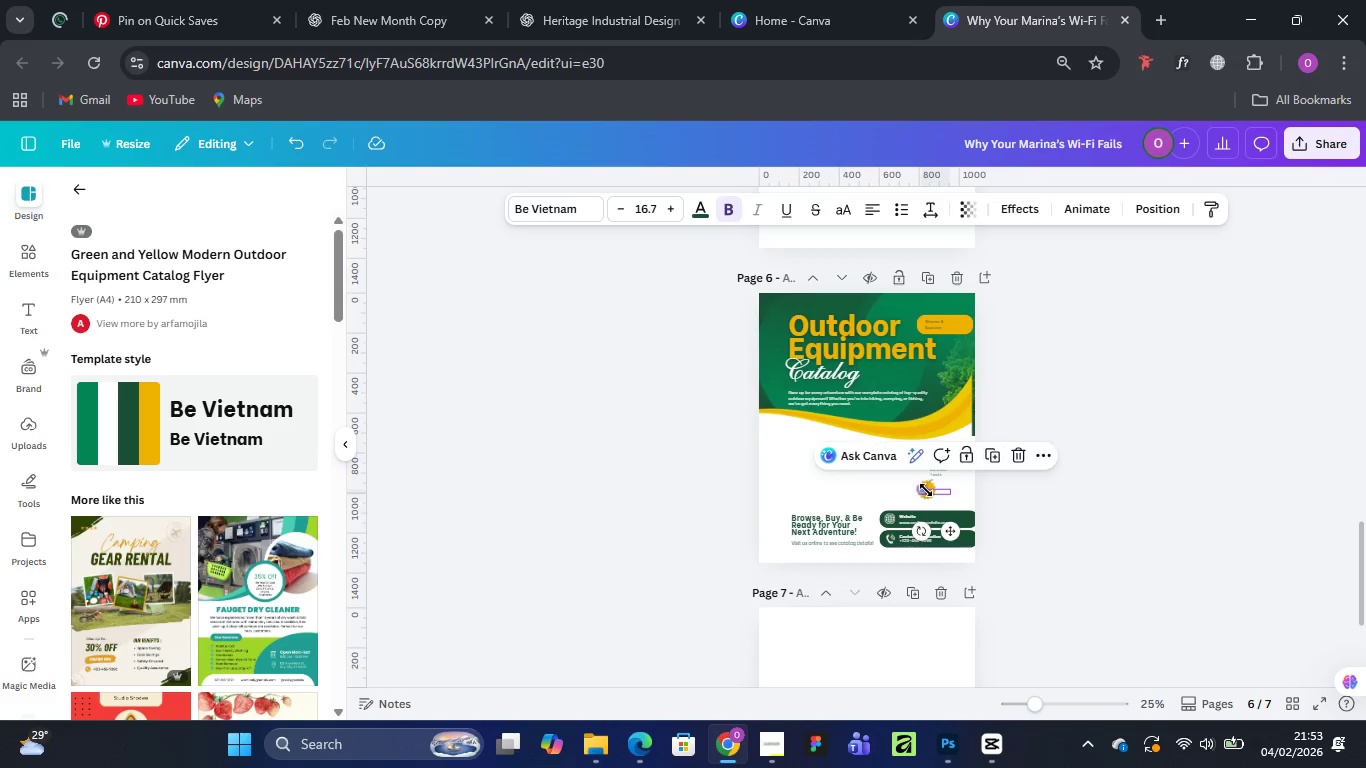 
key(Delete)
 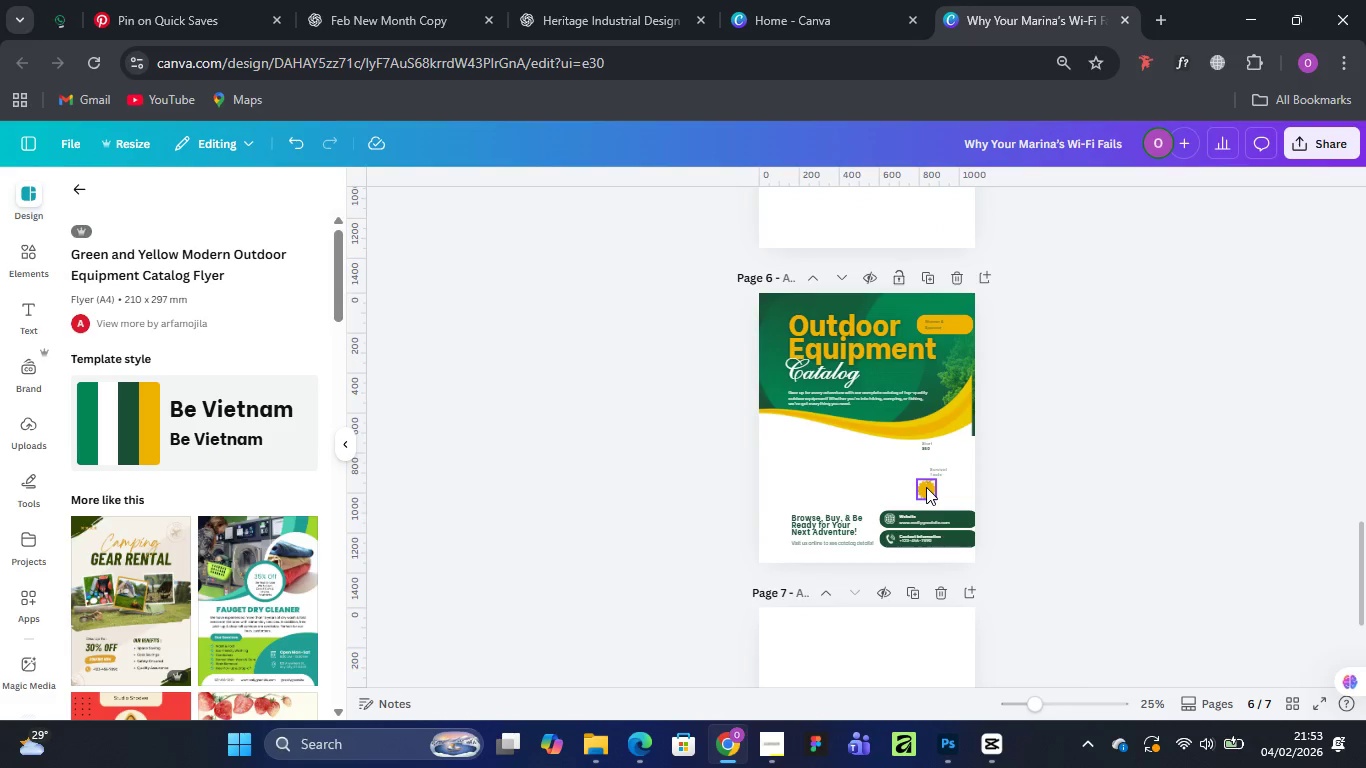 
left_click([926, 487])
 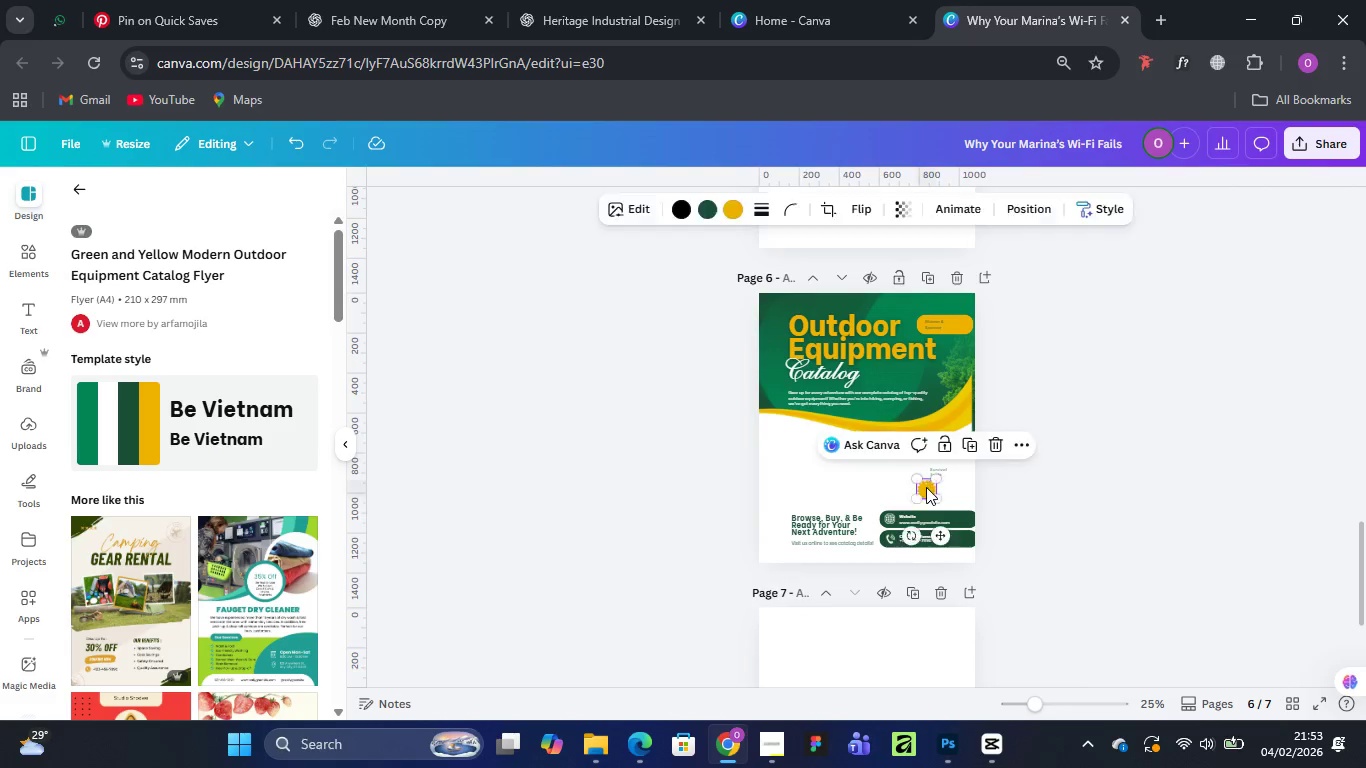 
key(Delete)
 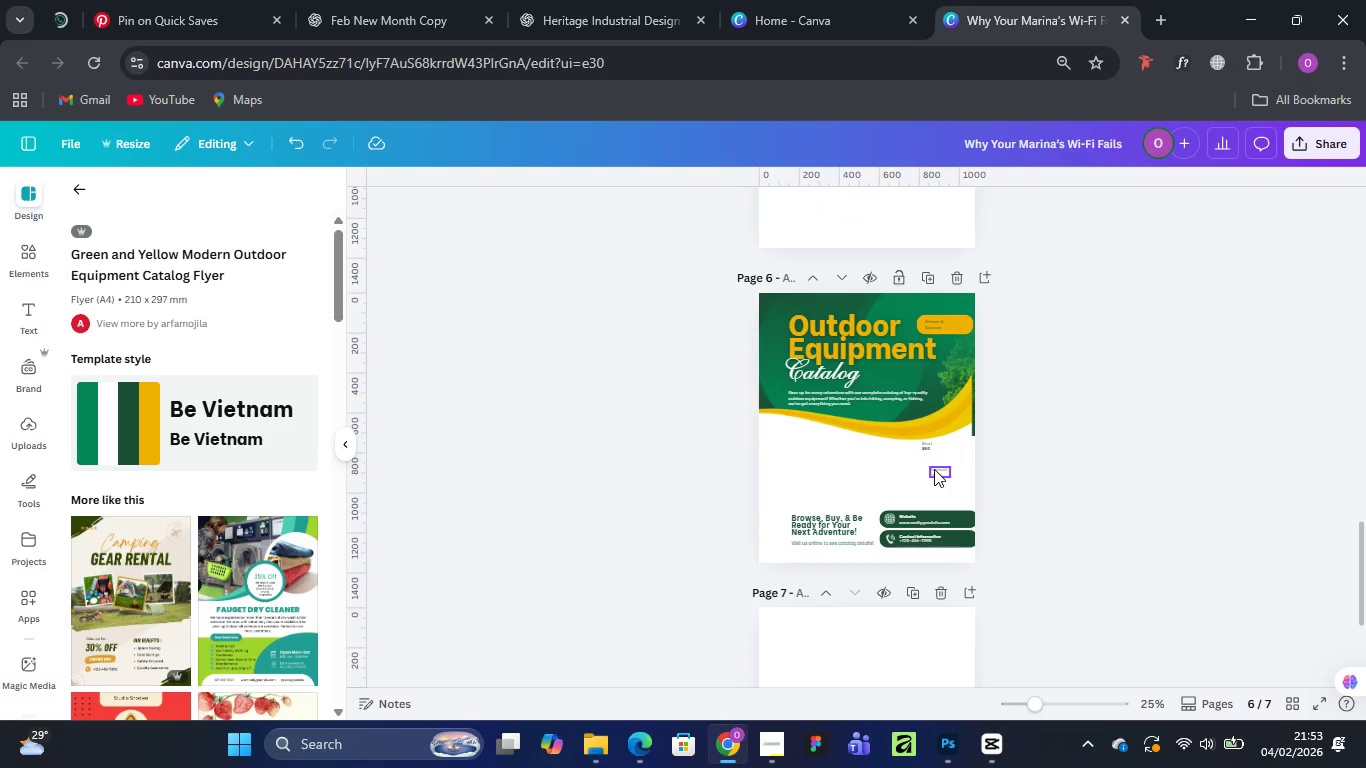 
left_click([934, 469])
 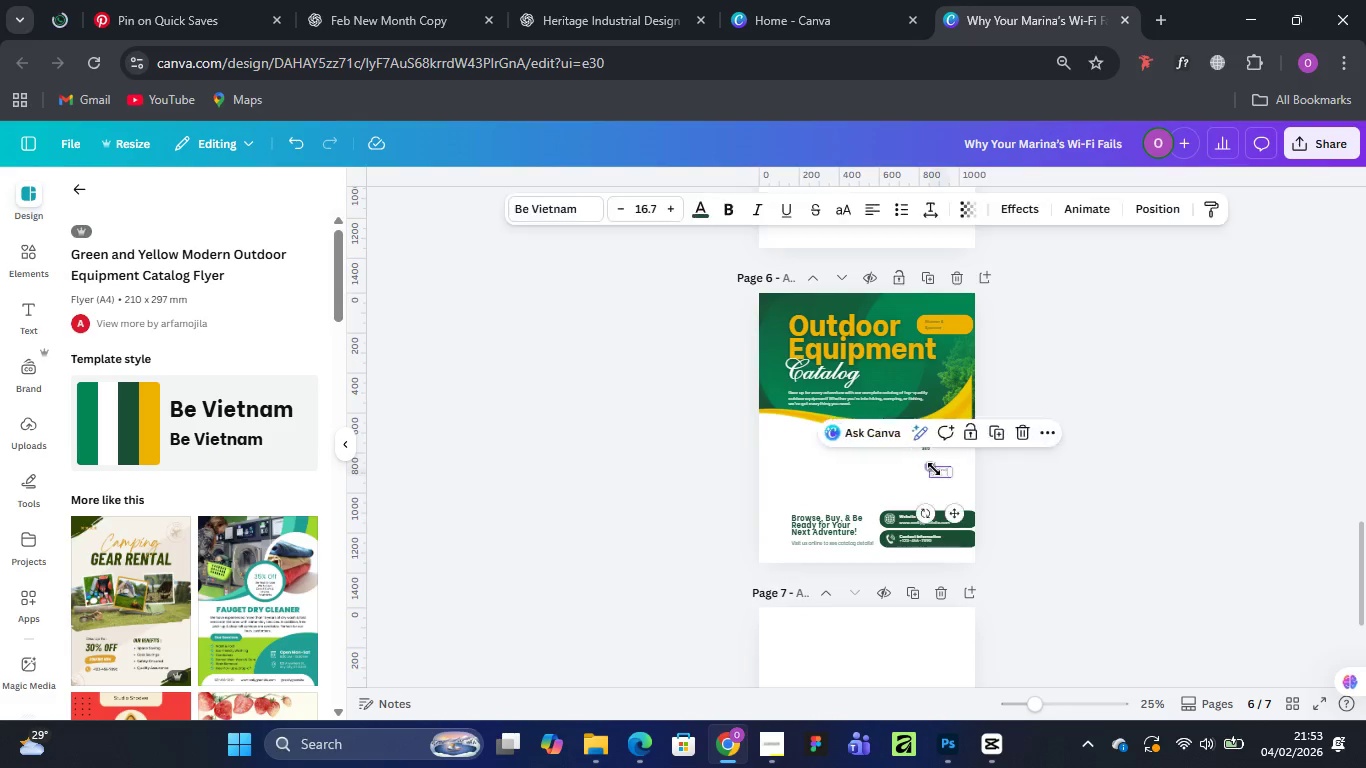 
key(Delete)
 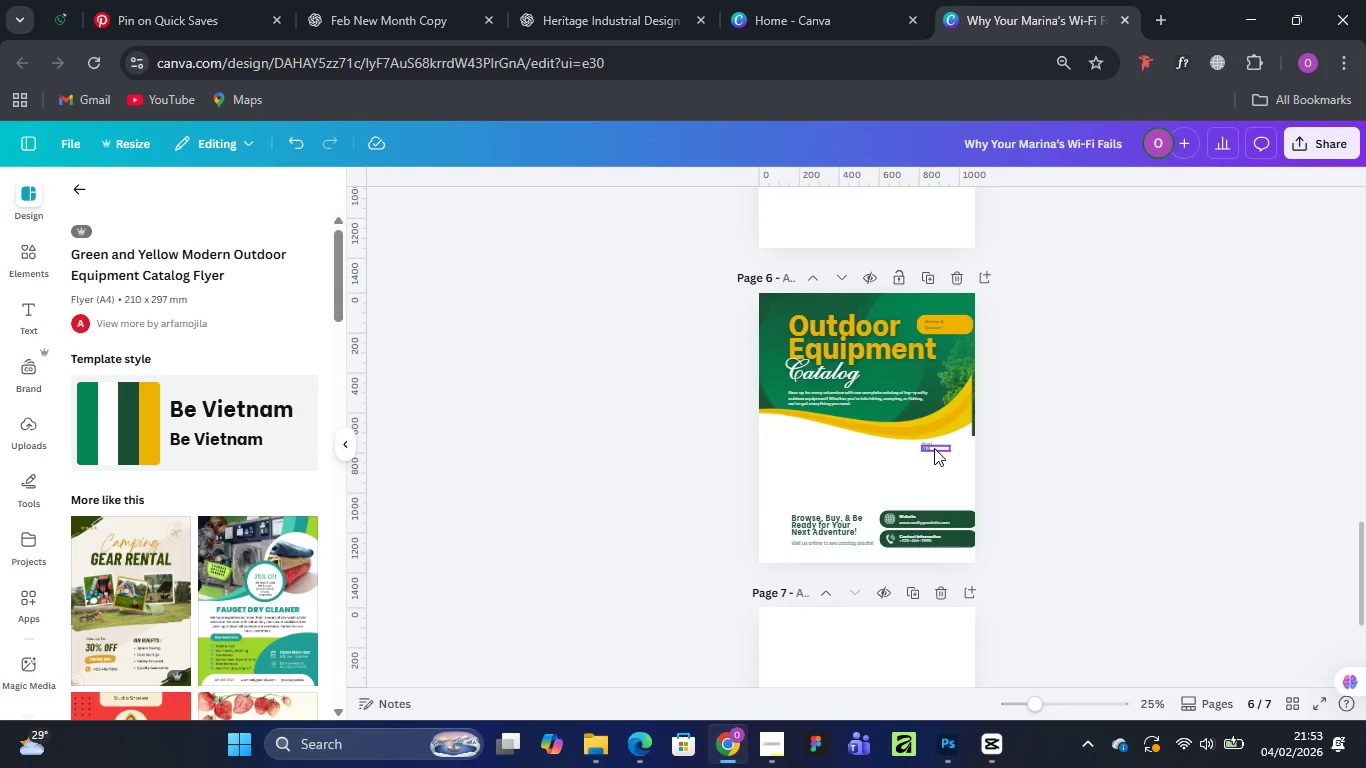 
left_click([934, 448])
 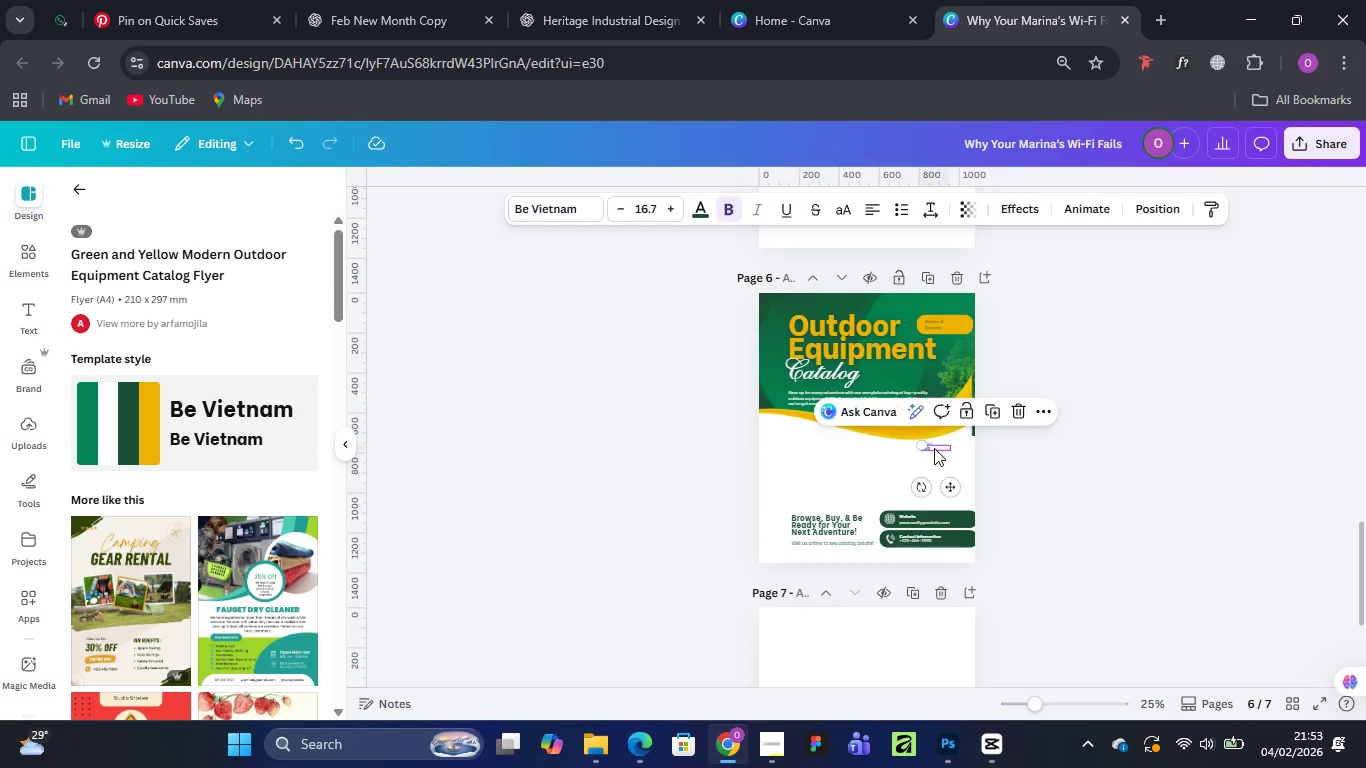 
key(Delete)
 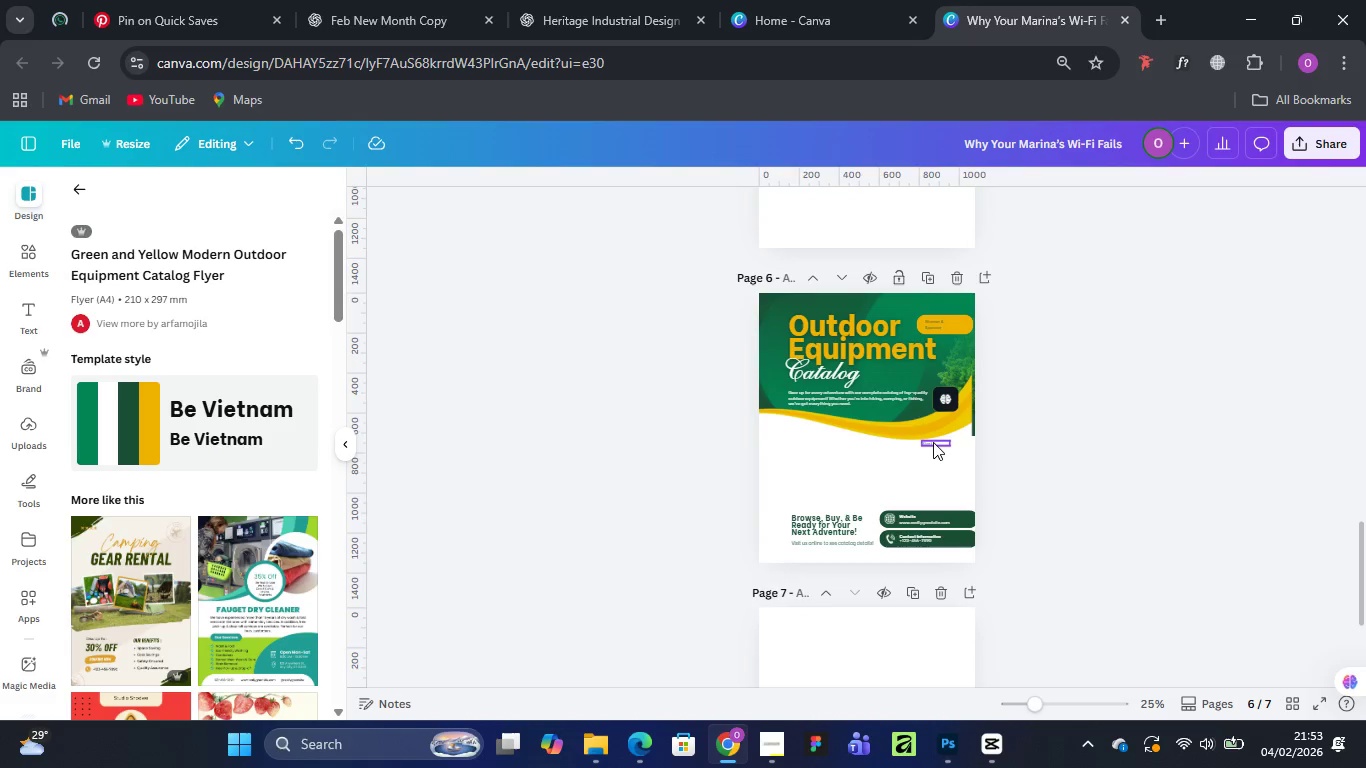 
left_click([933, 442])
 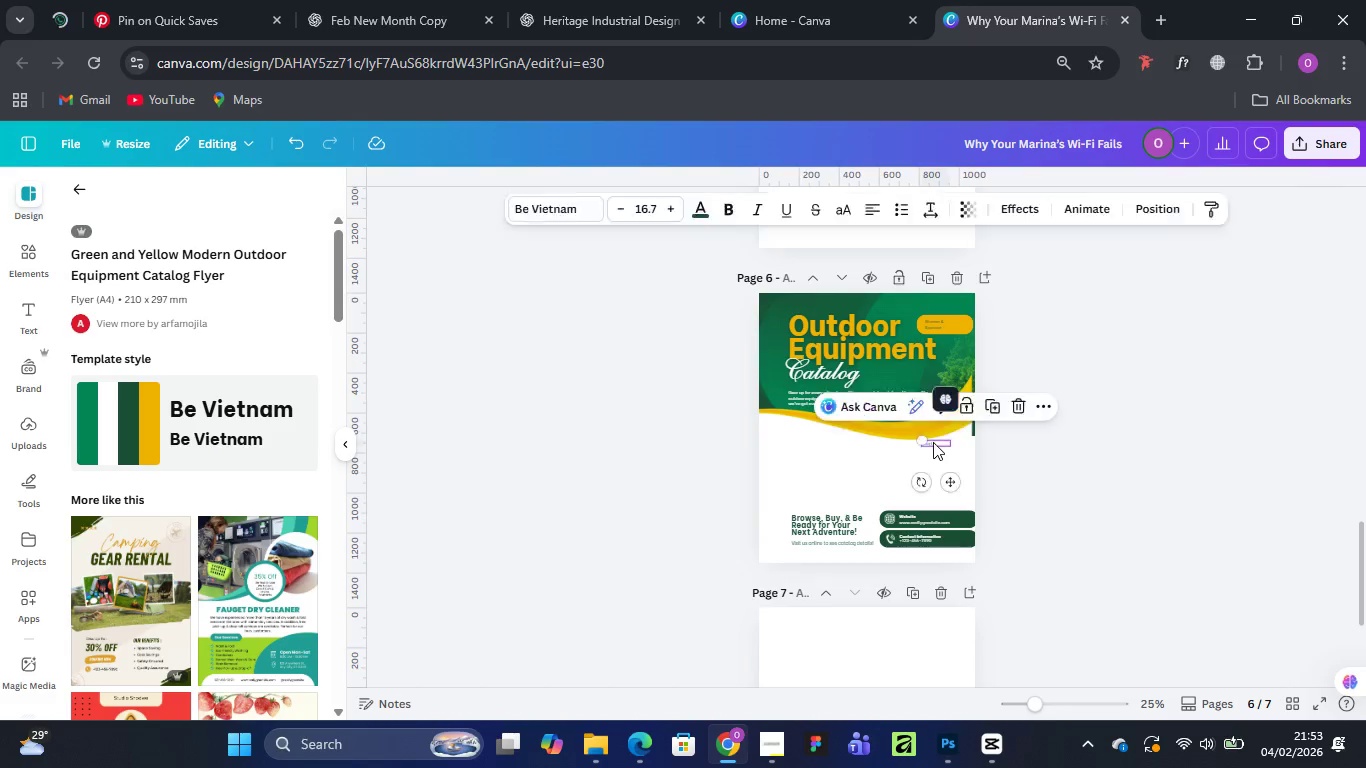 
key(Delete)
 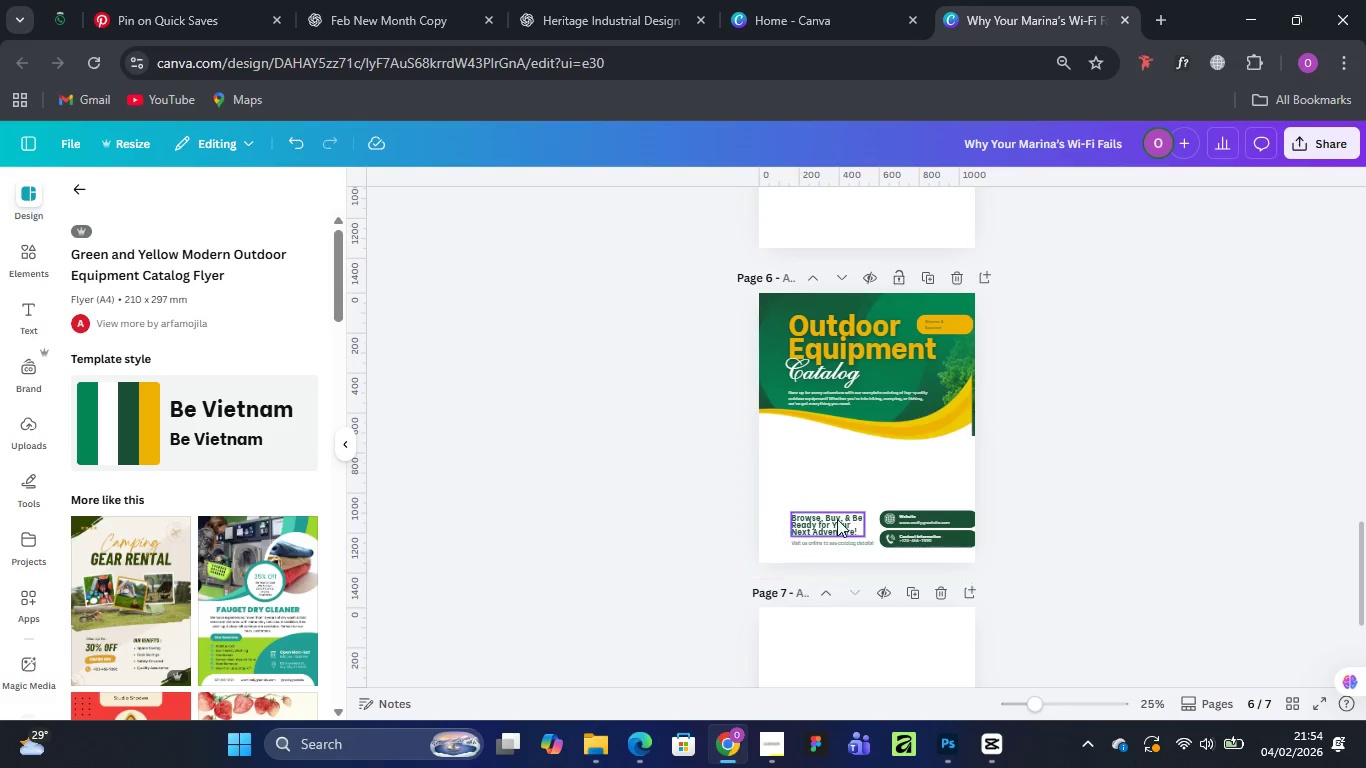 
left_click([832, 524])
 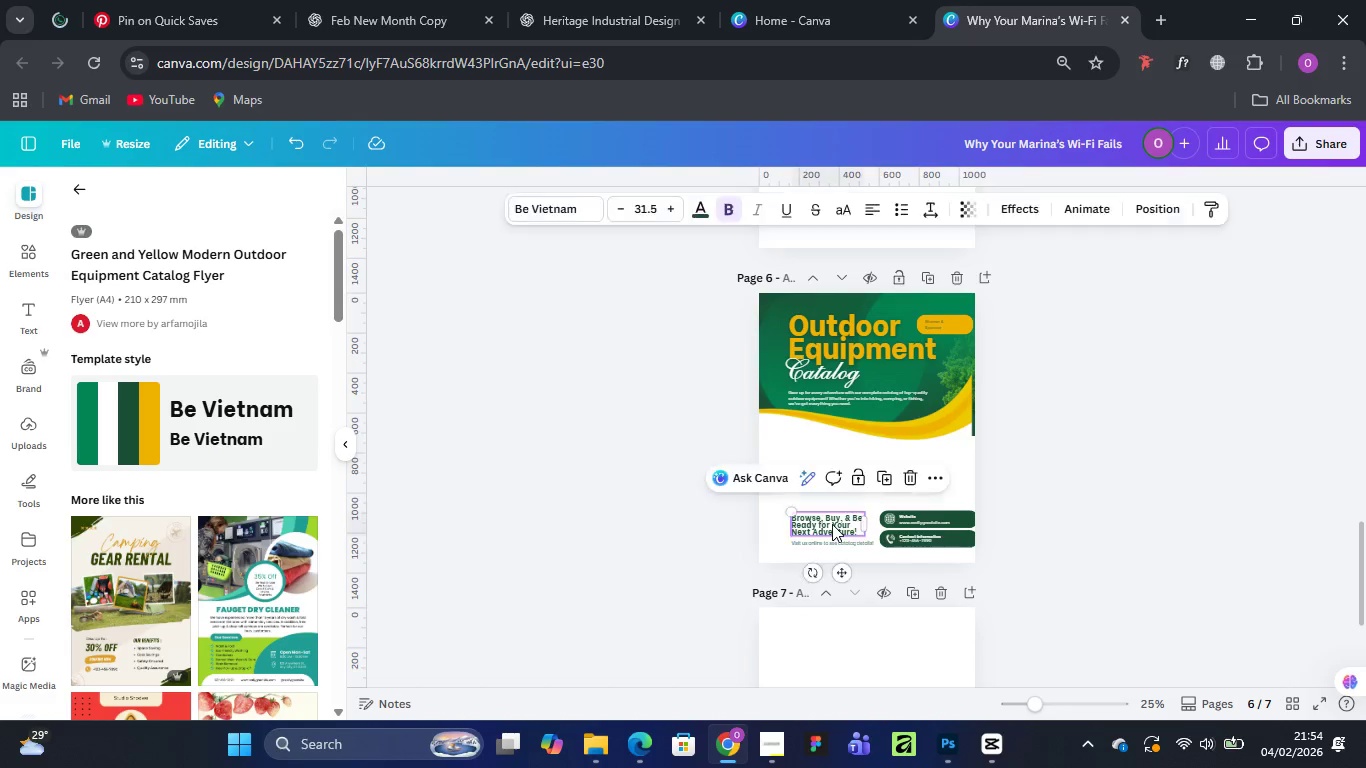 
key(Delete)
 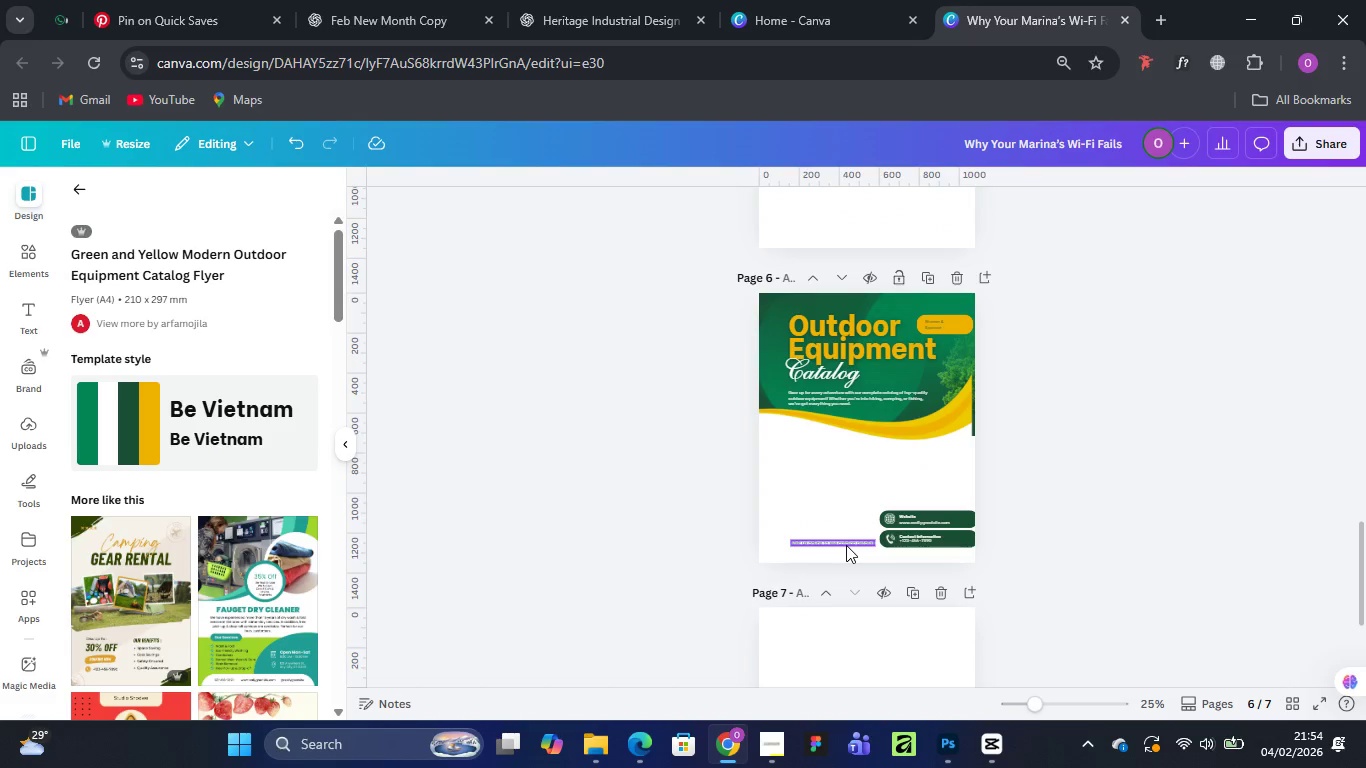 
left_click([846, 545])
 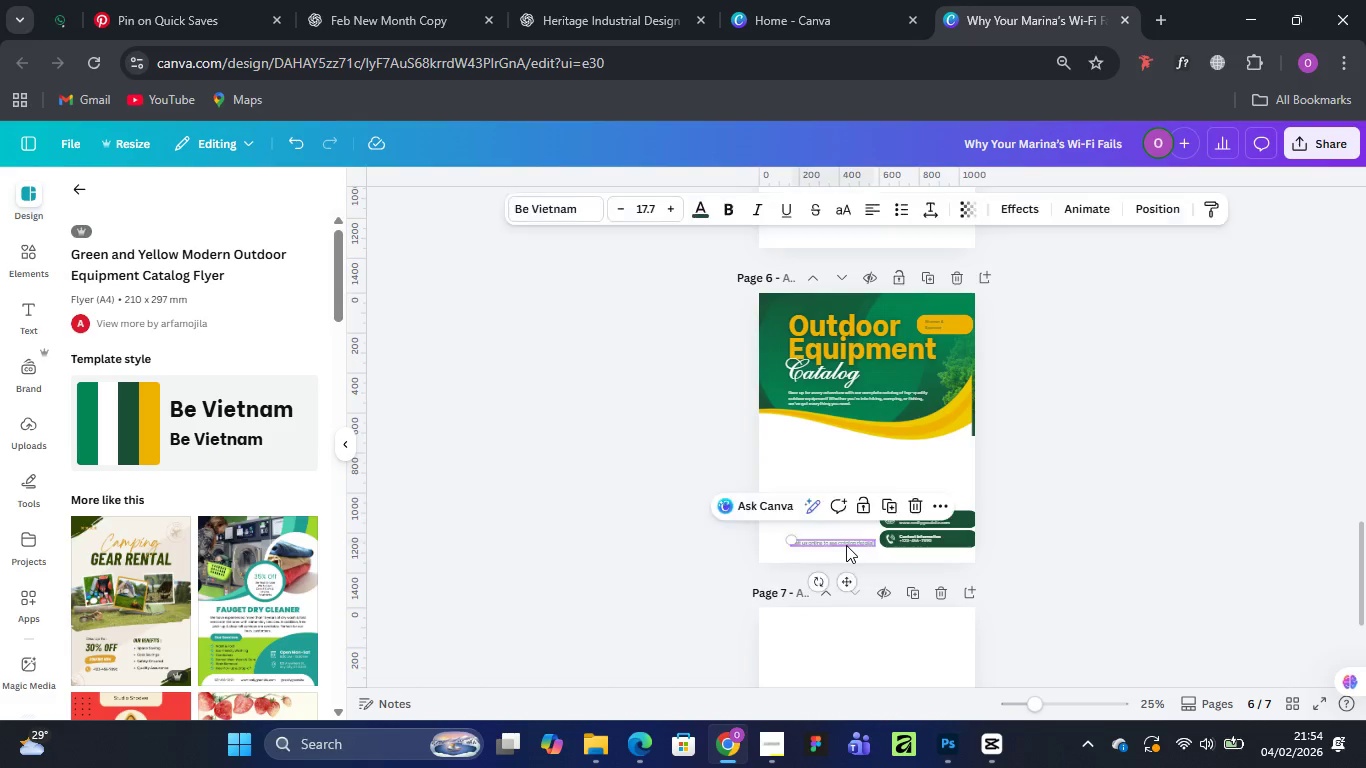 
key(Delete)
 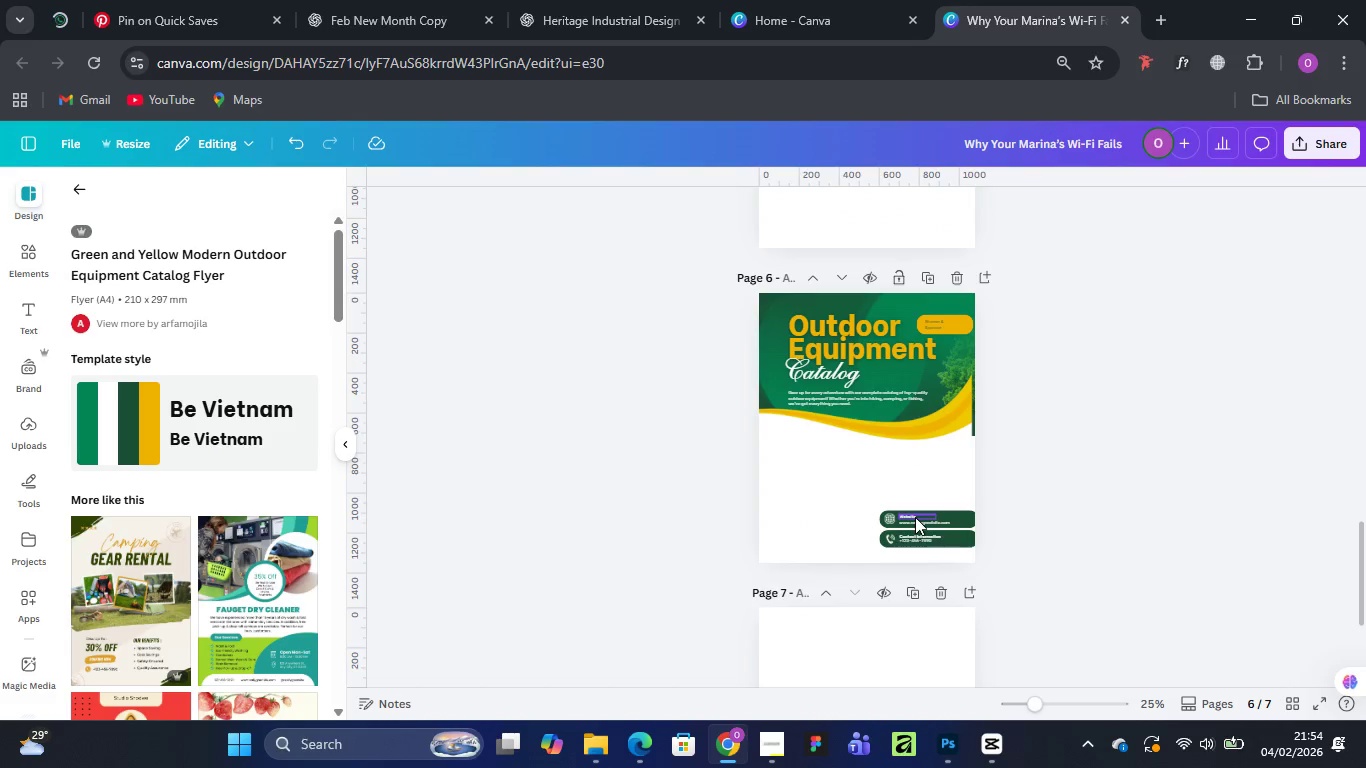 
left_click([915, 517])
 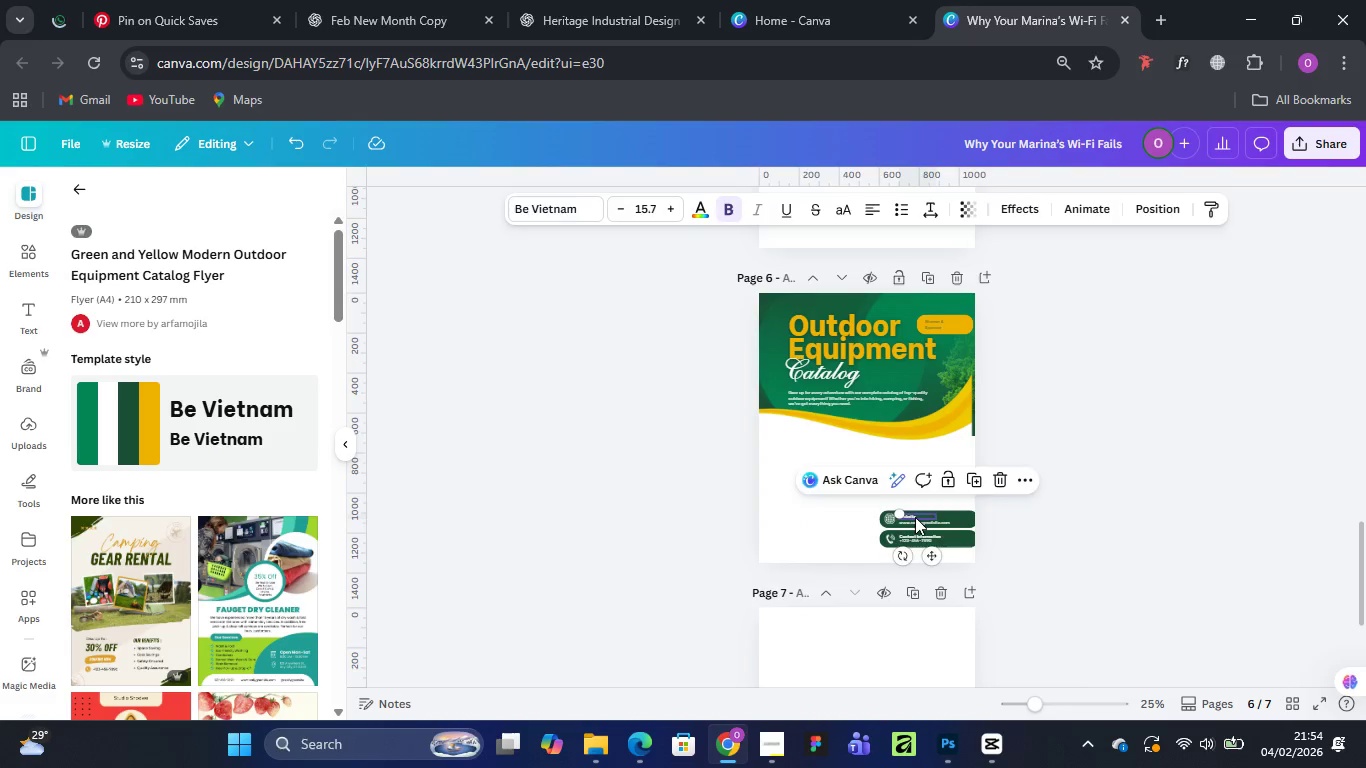 
key(Delete)
 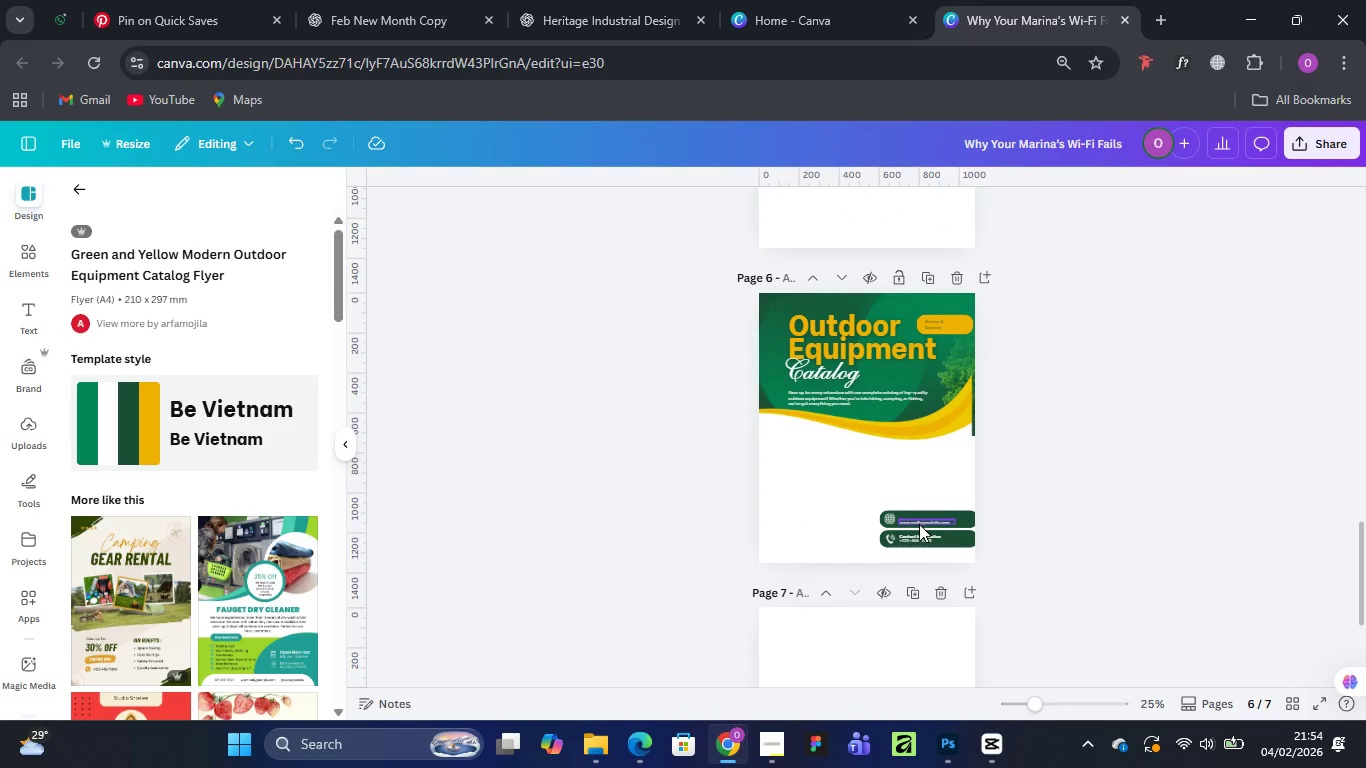 
left_click([919, 524])
 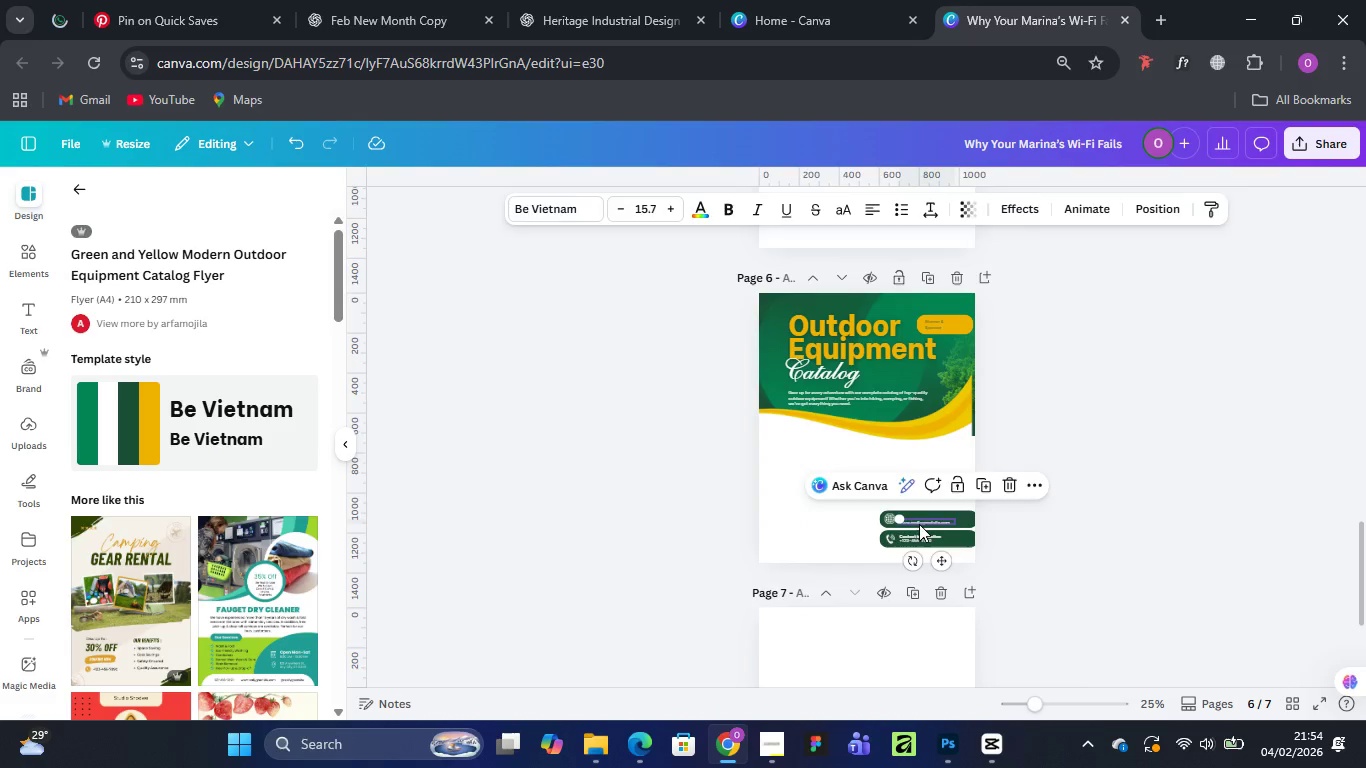 
key(Delete)
 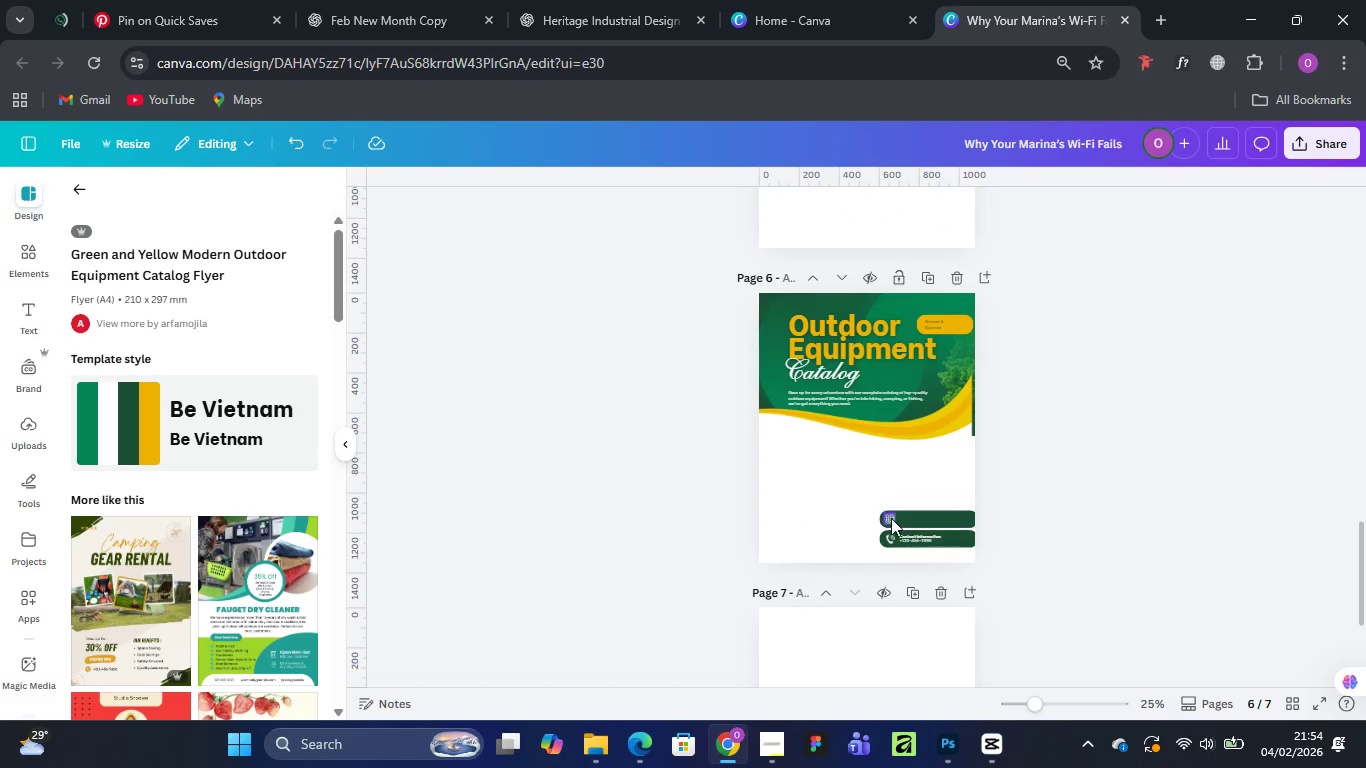 
left_click([891, 518])
 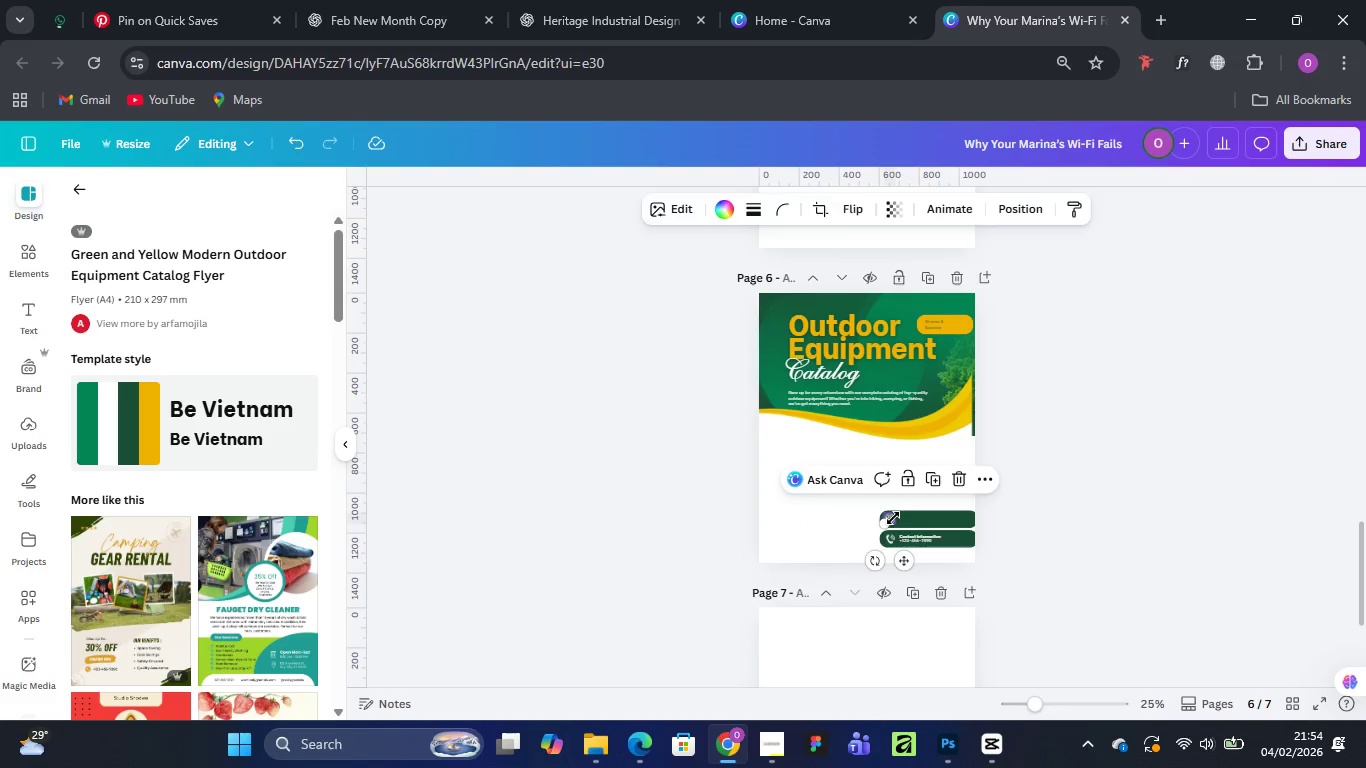 
key(Delete)
 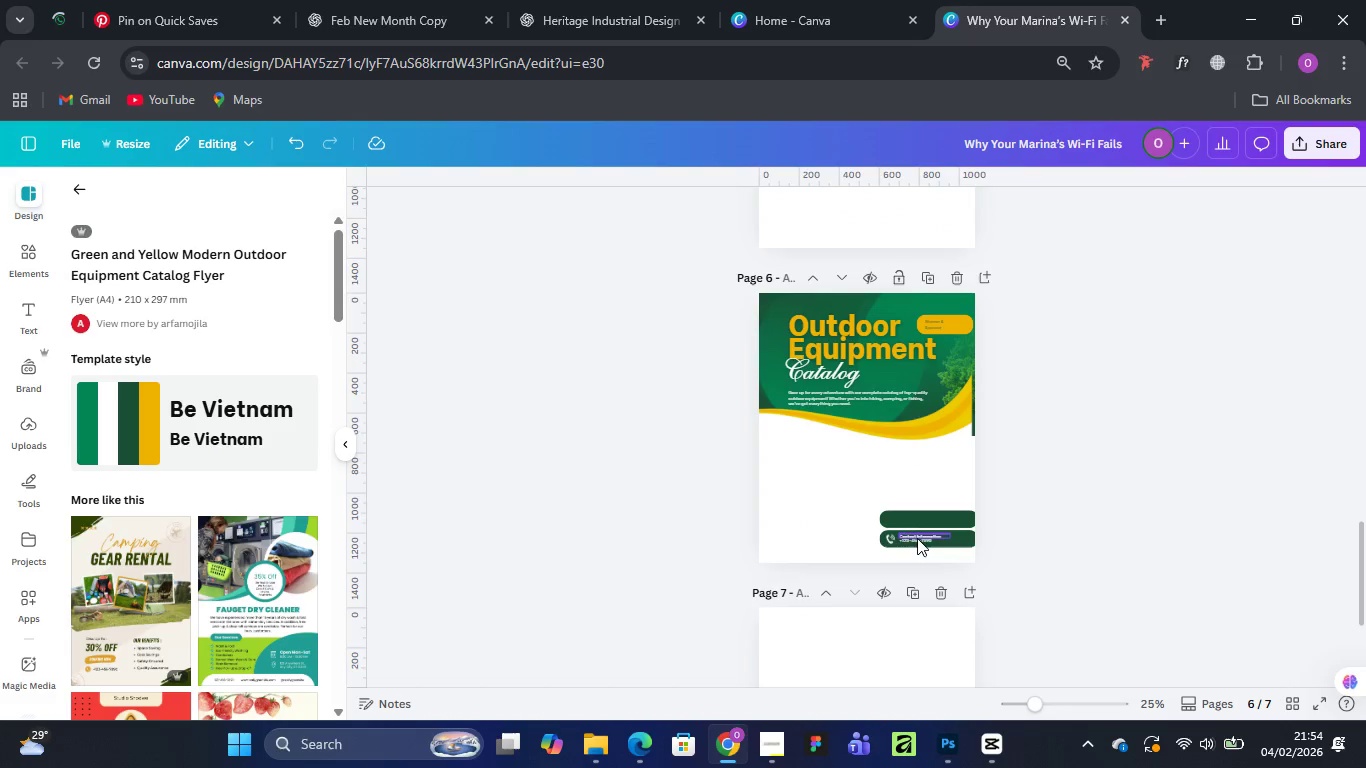 
left_click([917, 538])
 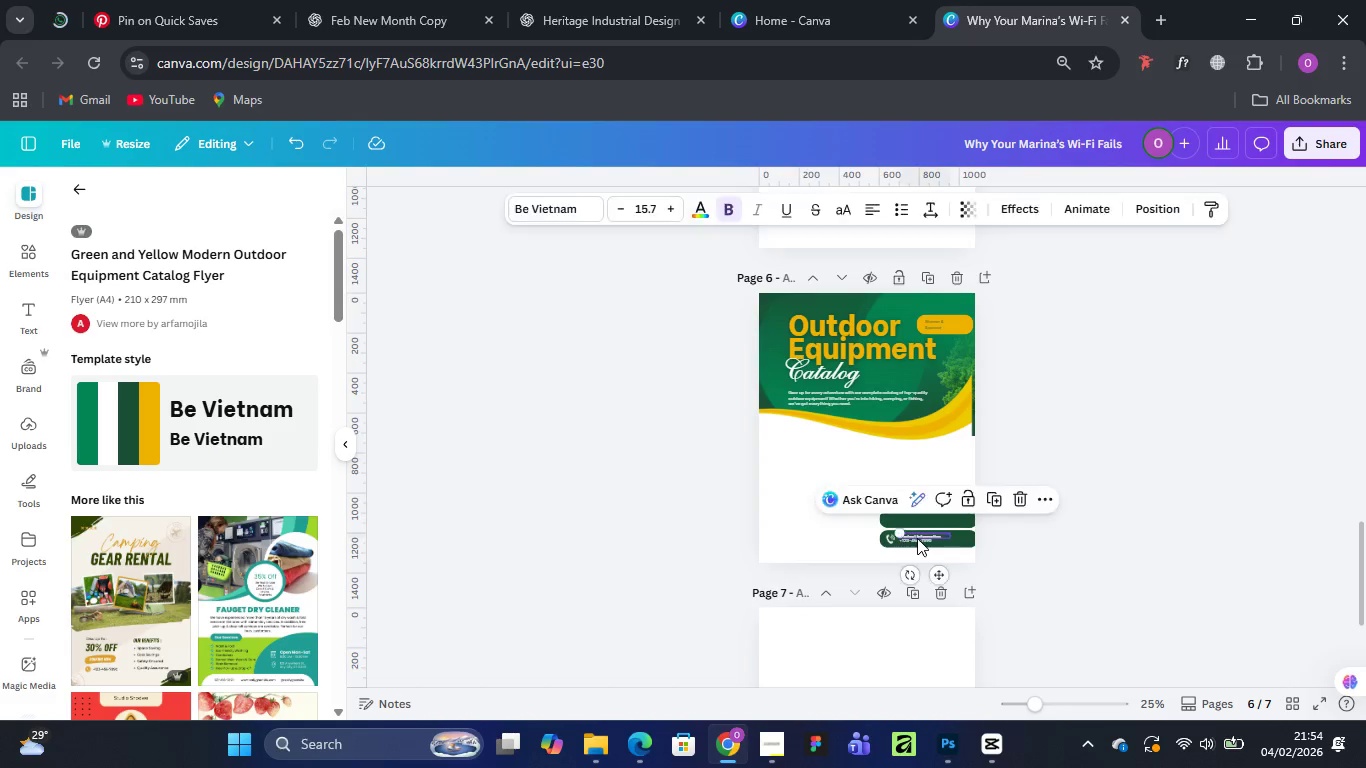 
key(Delete)
 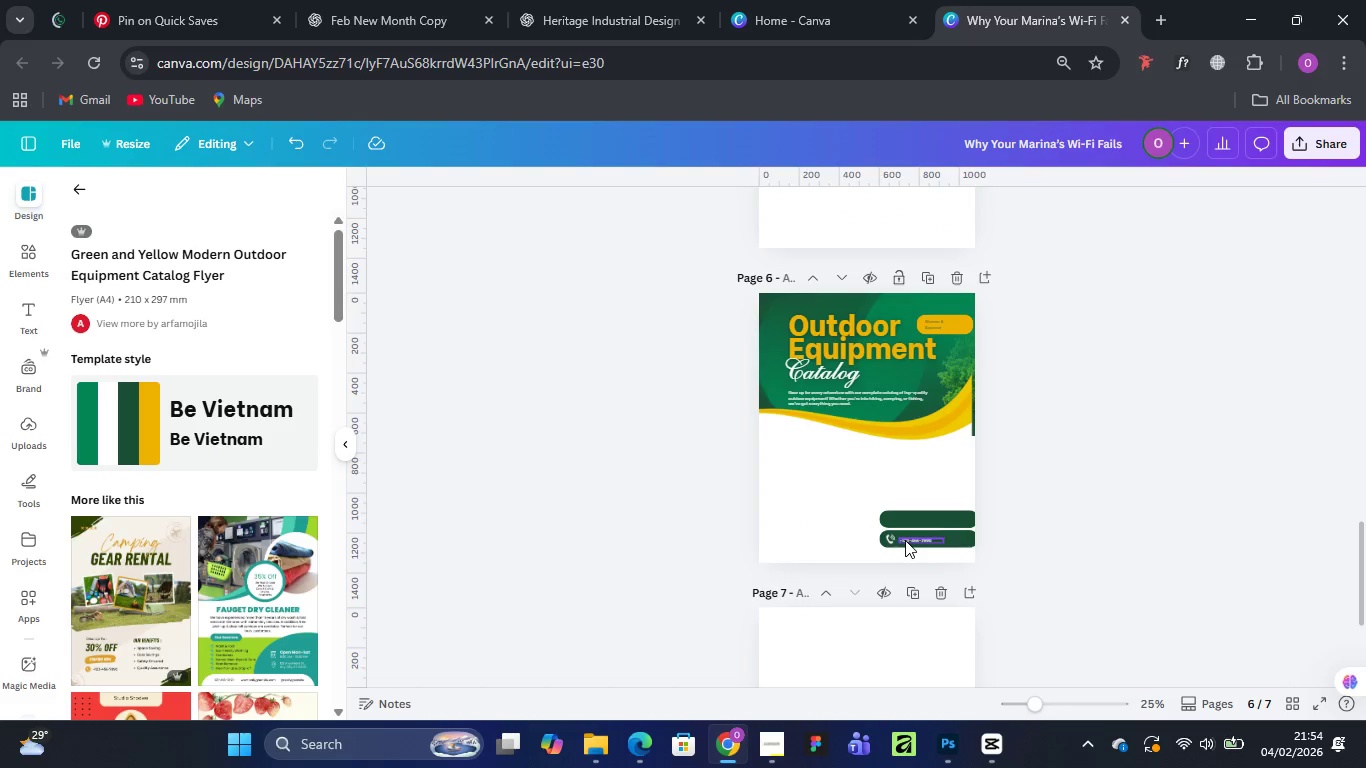 
left_click([905, 540])
 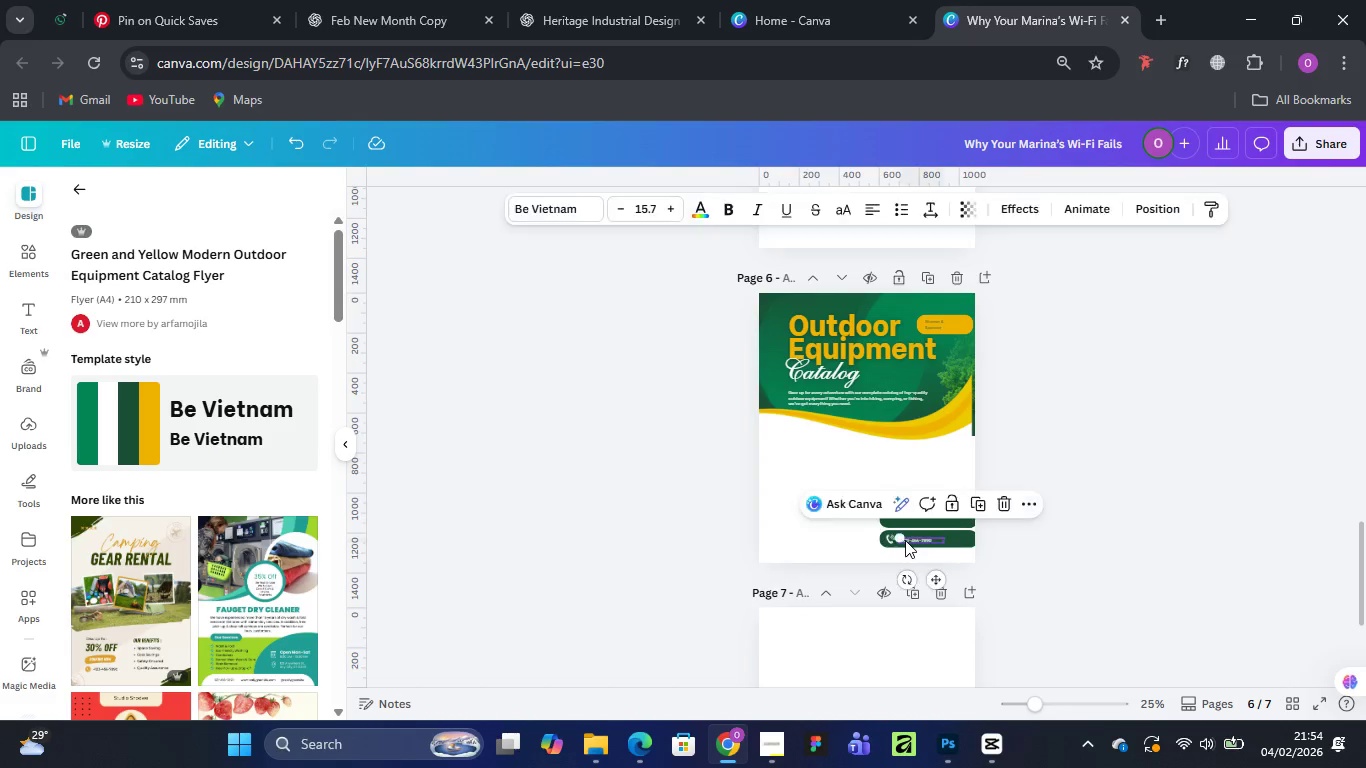 
key(Delete)
 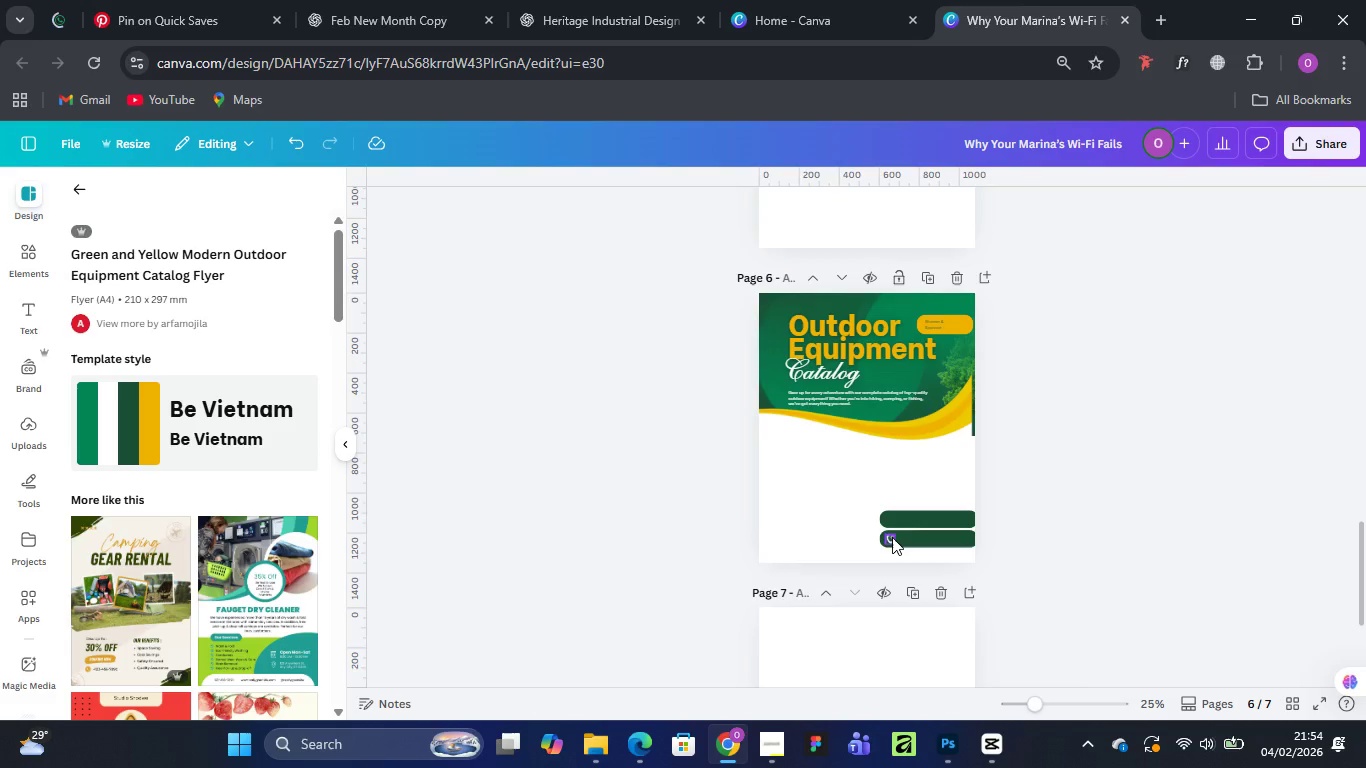 
left_click([892, 537])
 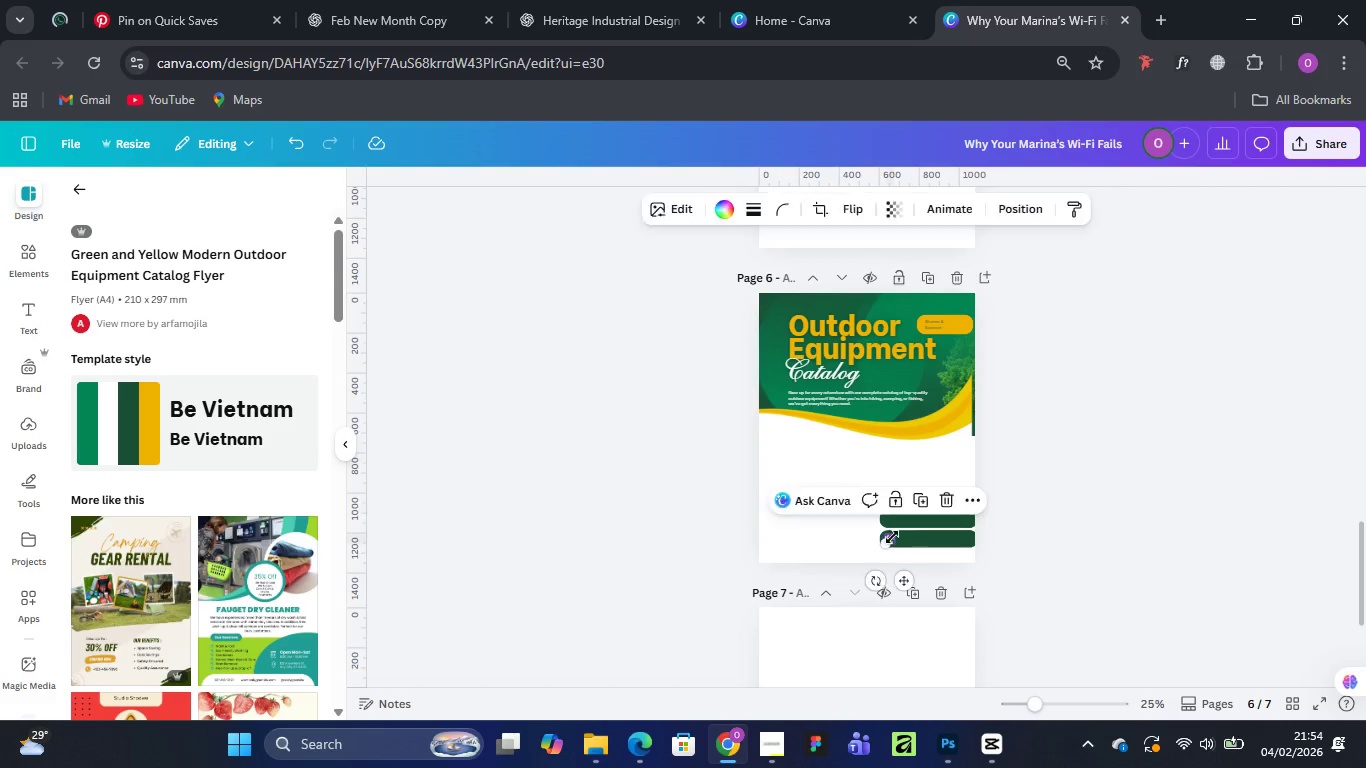 
key(Delete)
 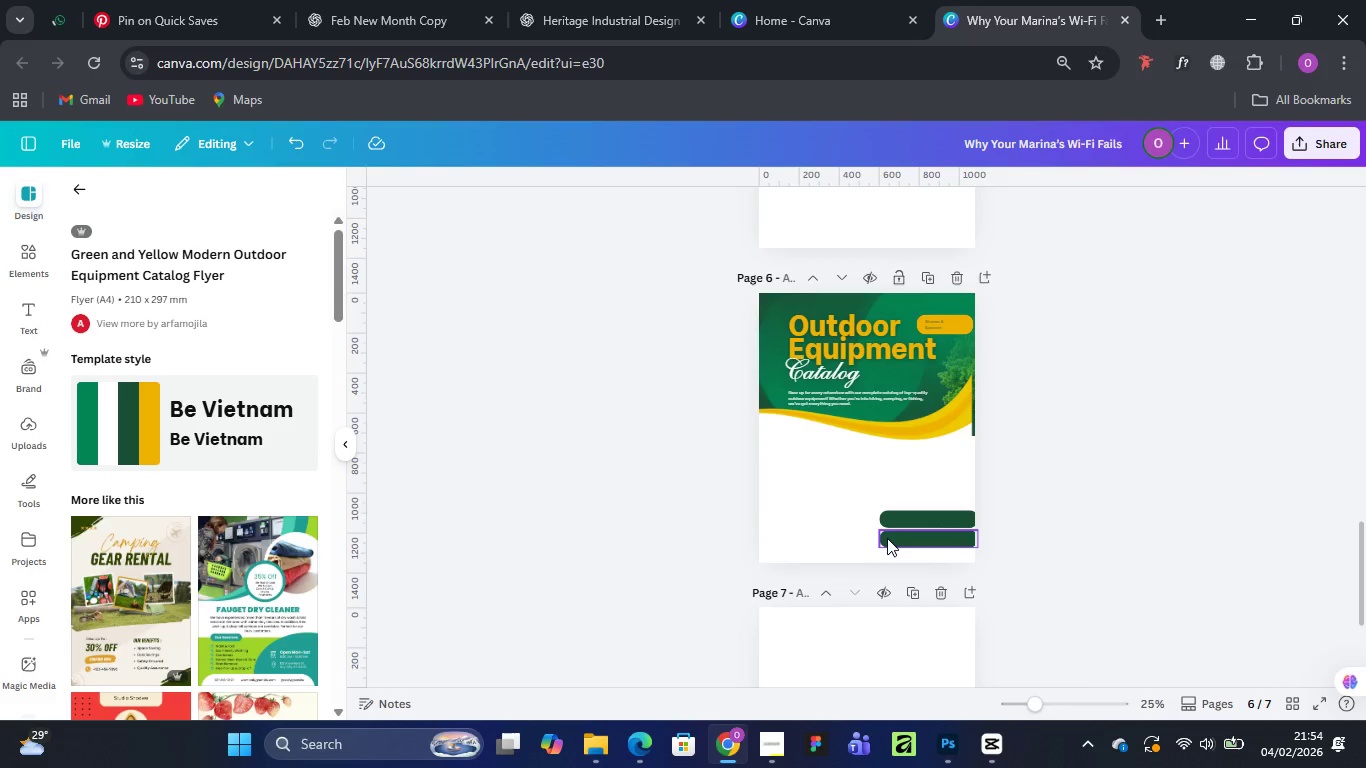 
left_click([887, 538])
 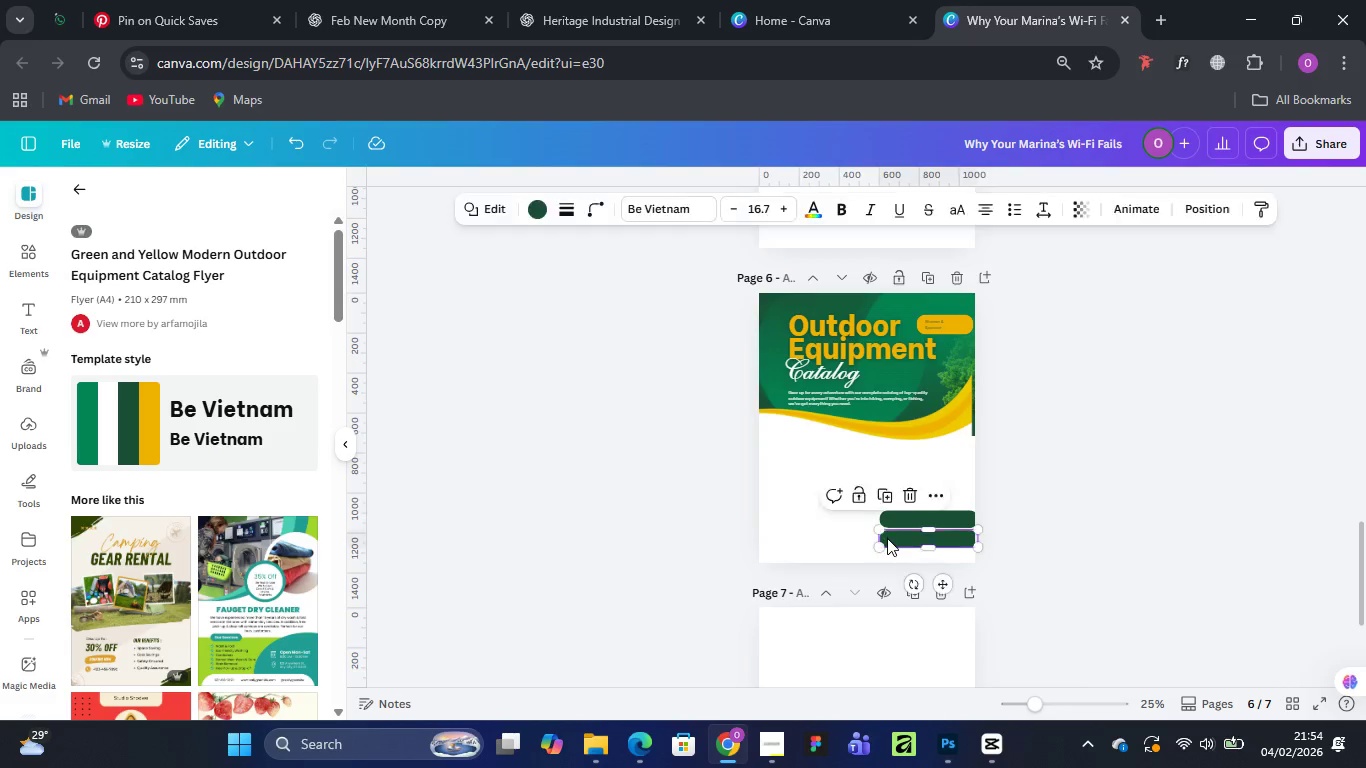 
key(Delete)
 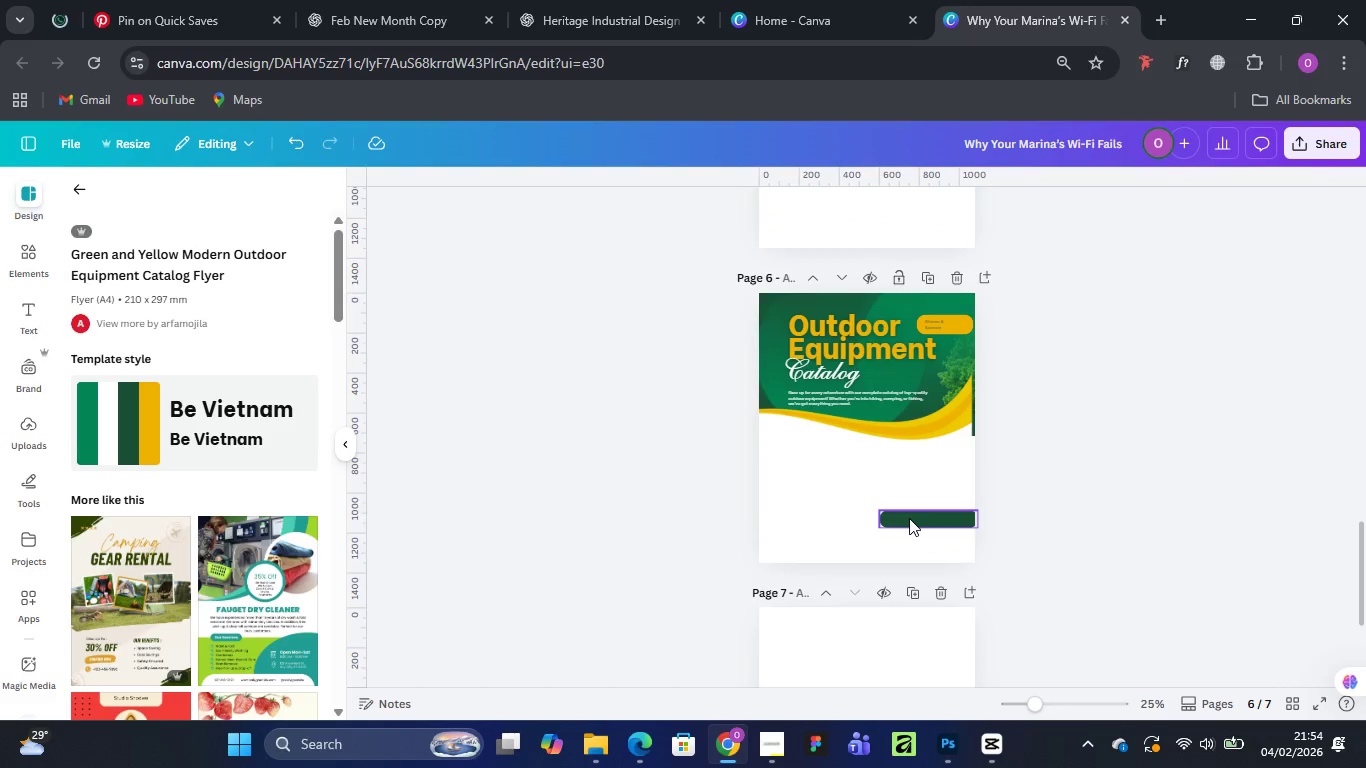 
left_click([909, 518])
 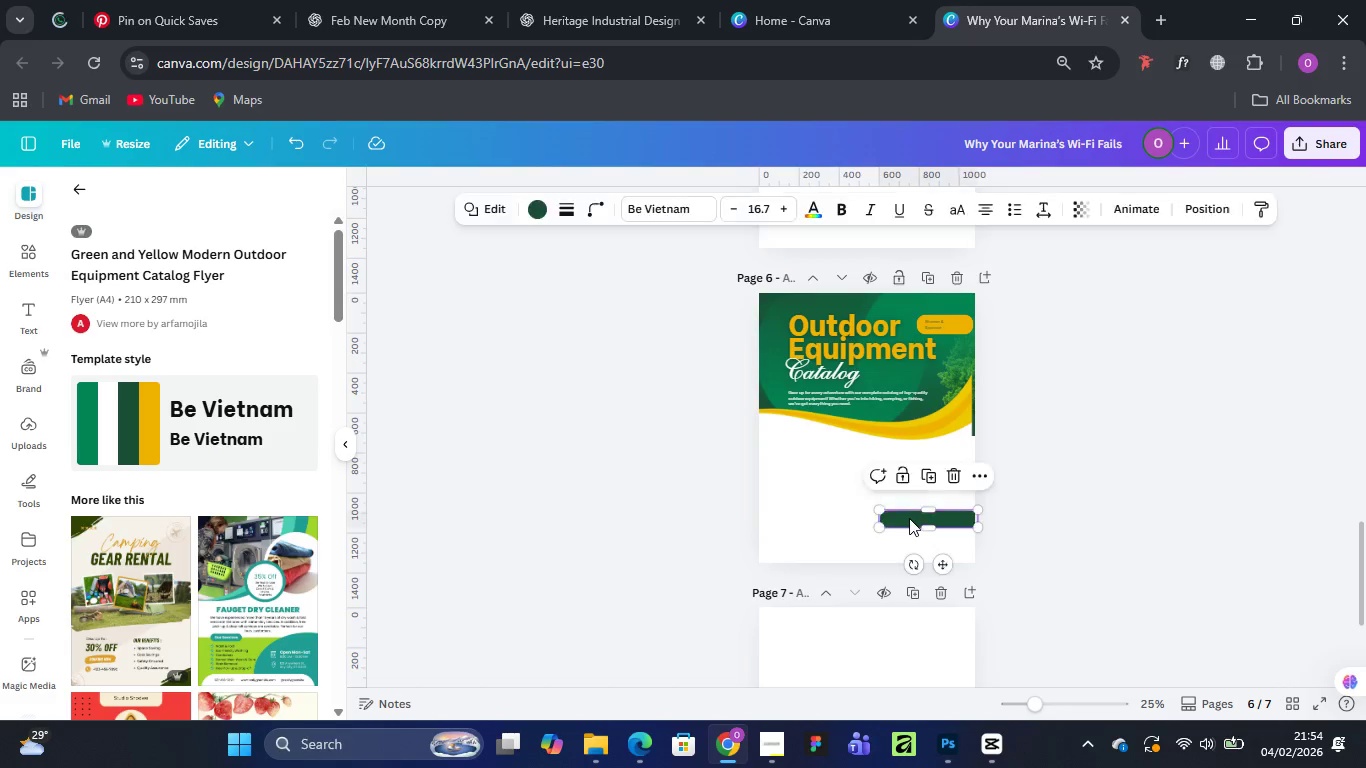 
key(Delete)
 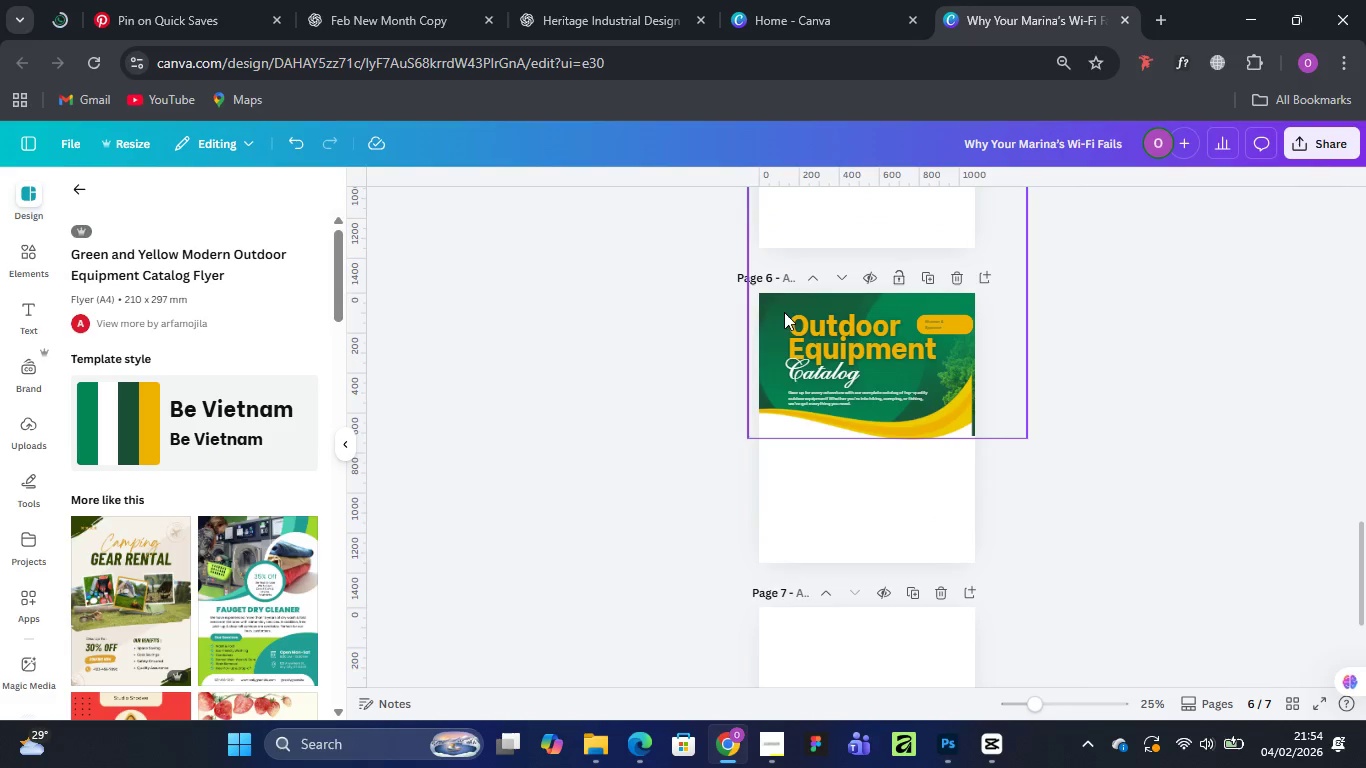 
left_click([771, 301])
 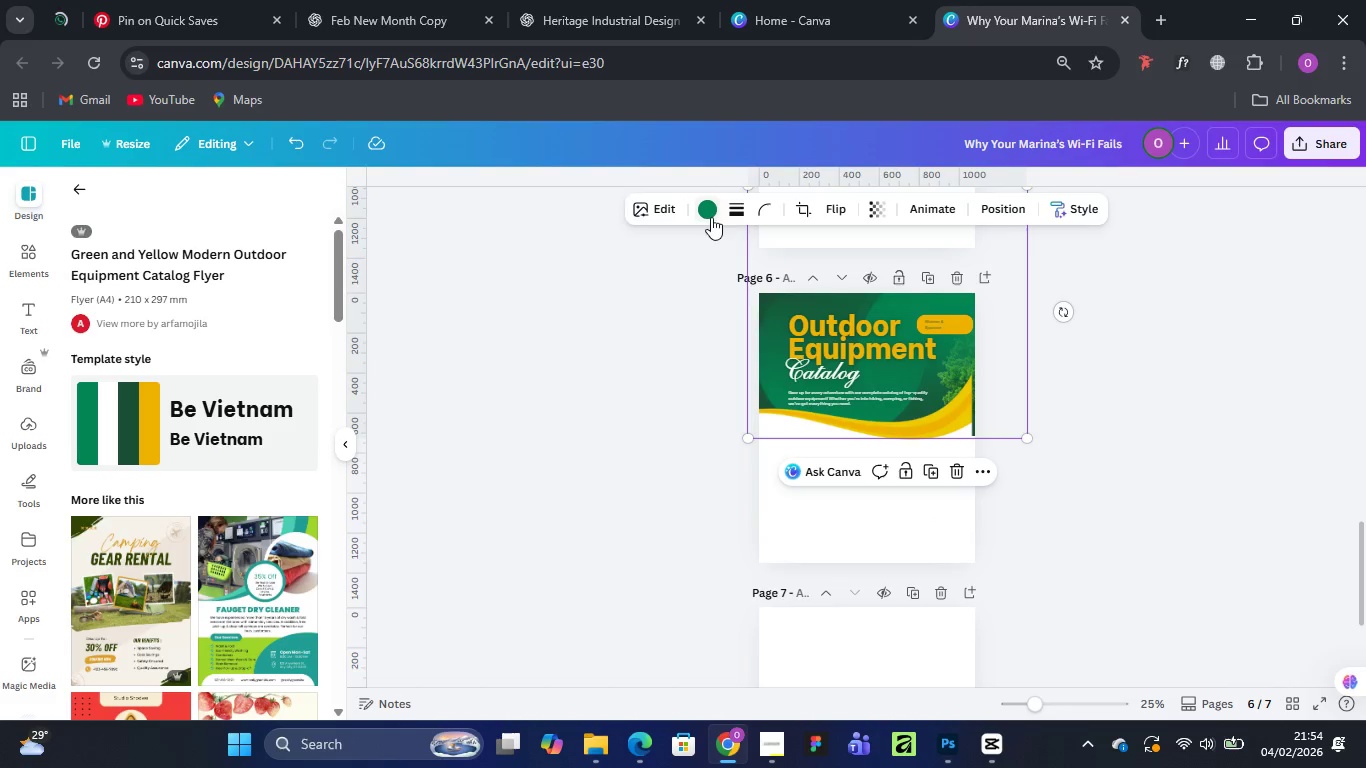 
left_click([711, 214])
 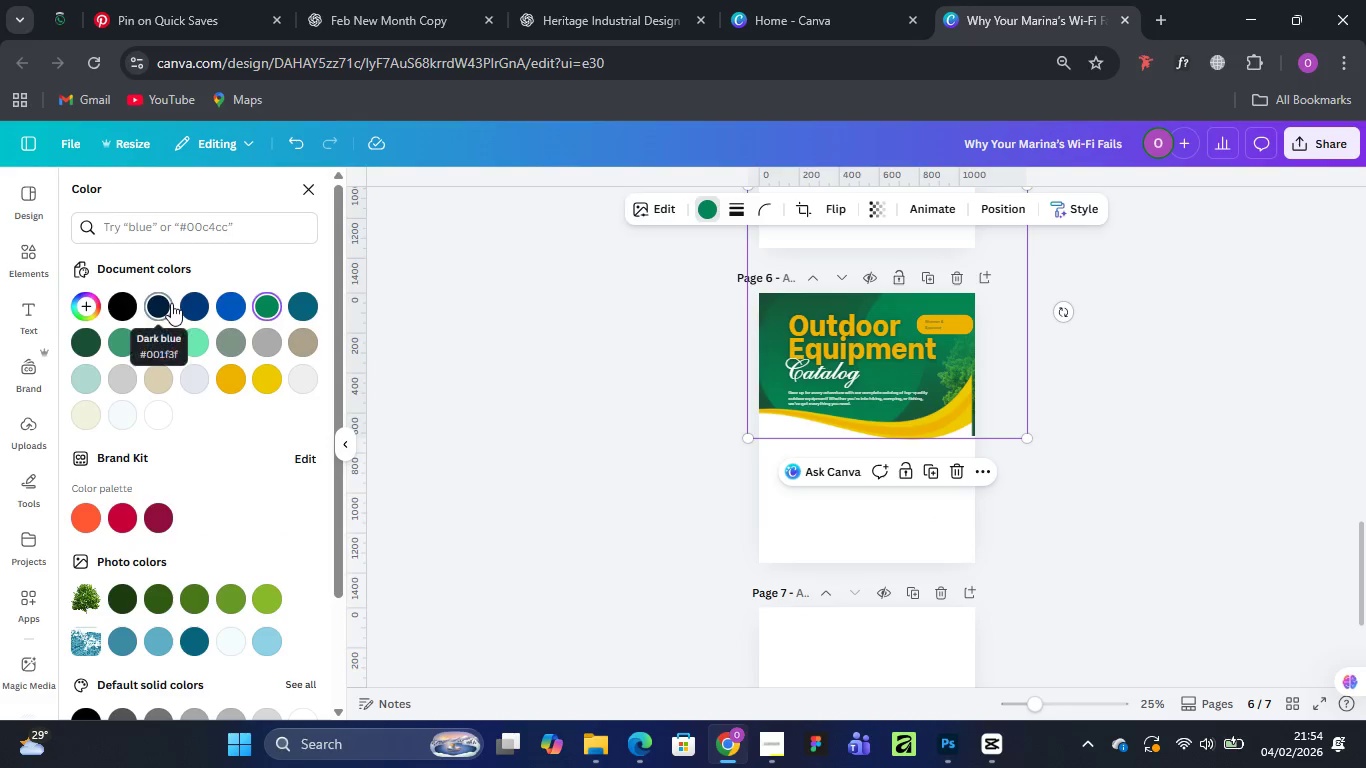 
left_click([169, 301])
 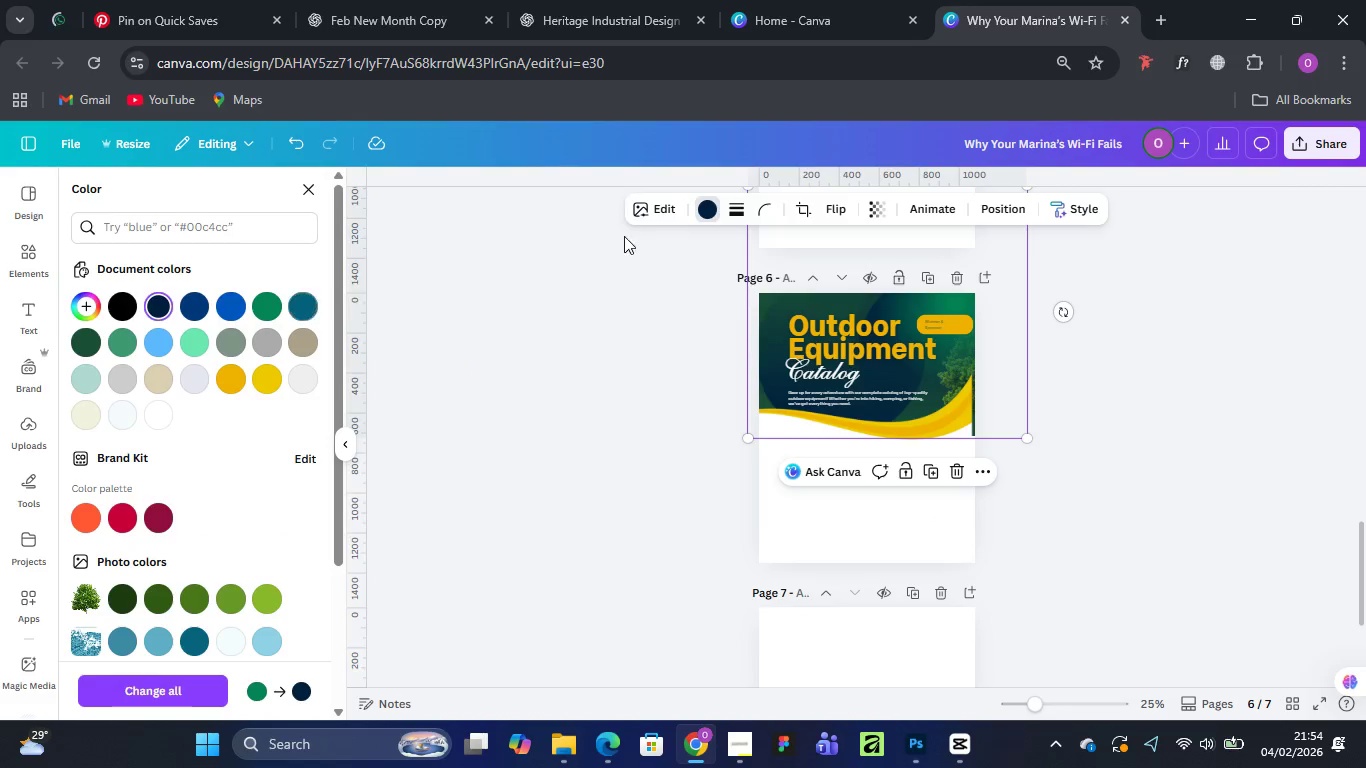 
left_click([957, 303])
 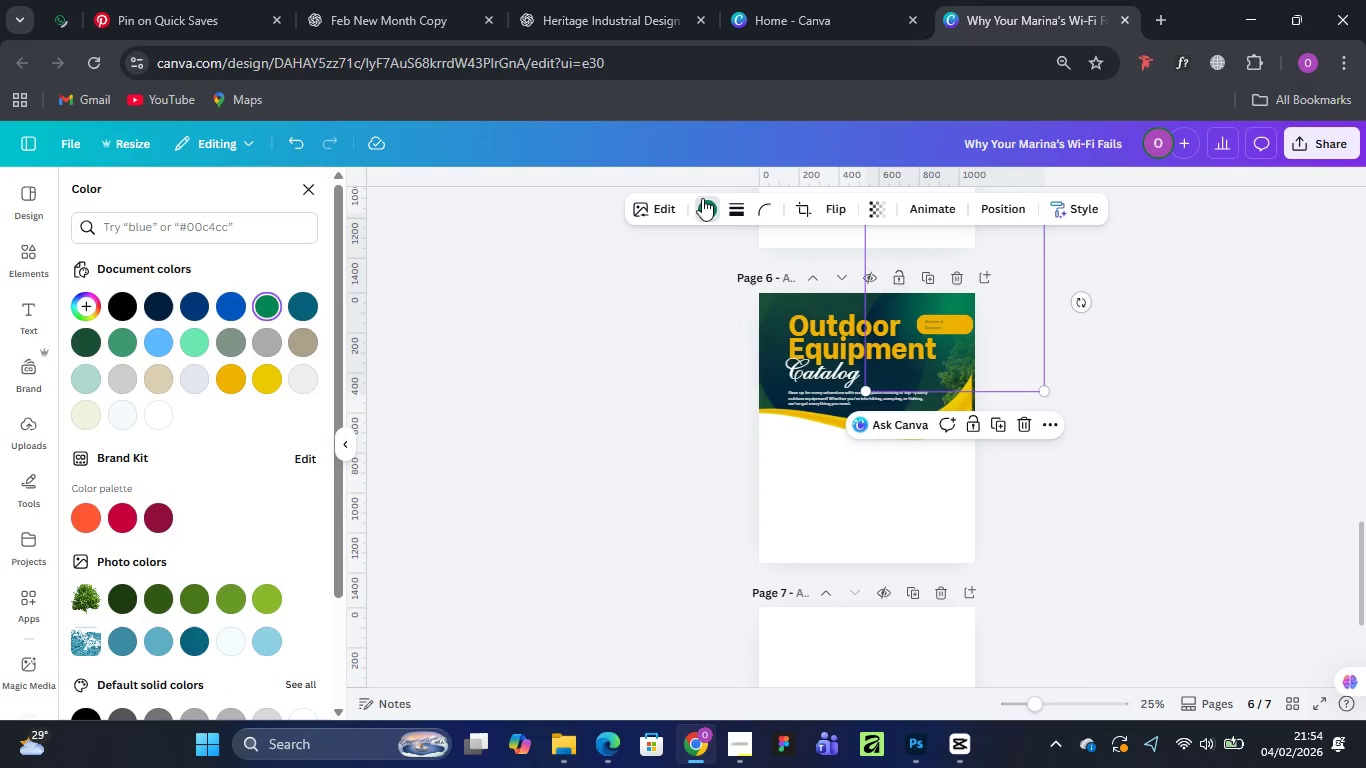 
left_click([702, 204])
 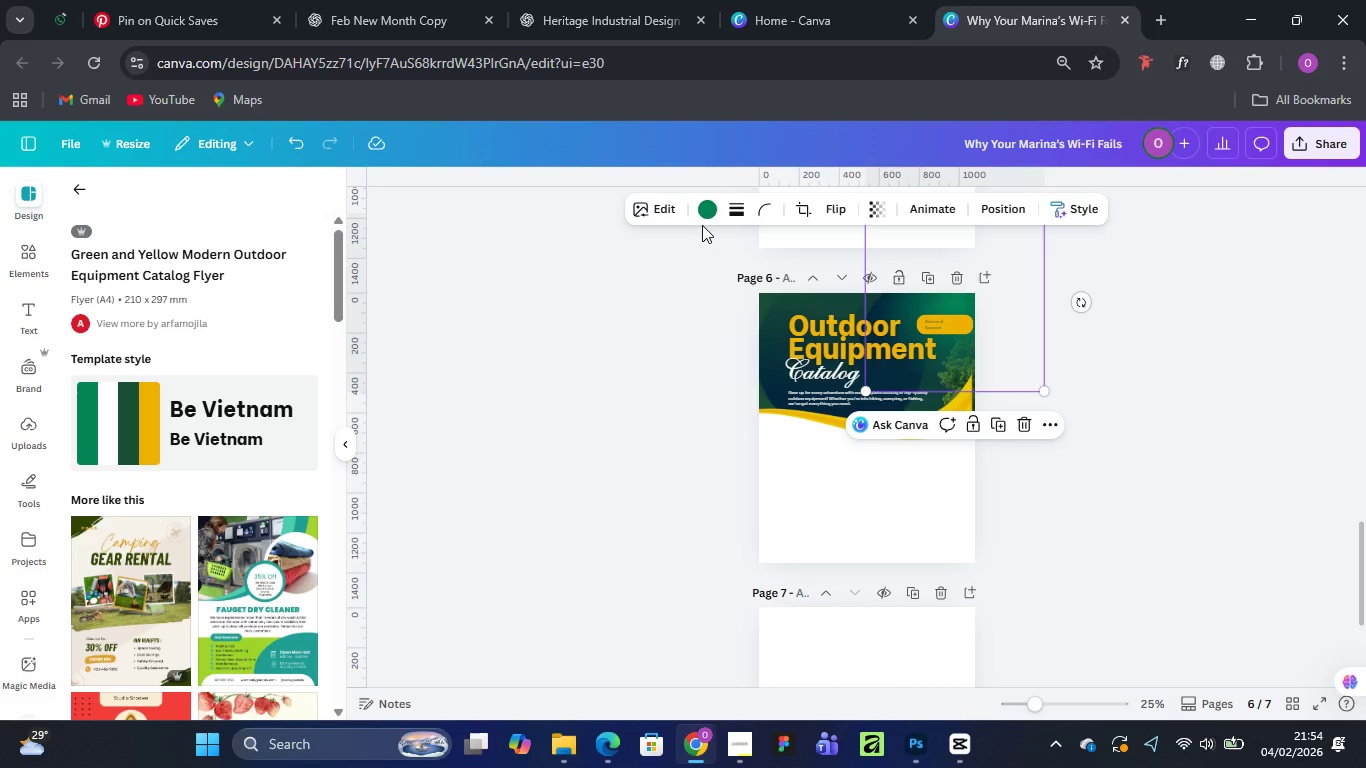 
left_click([710, 205])
 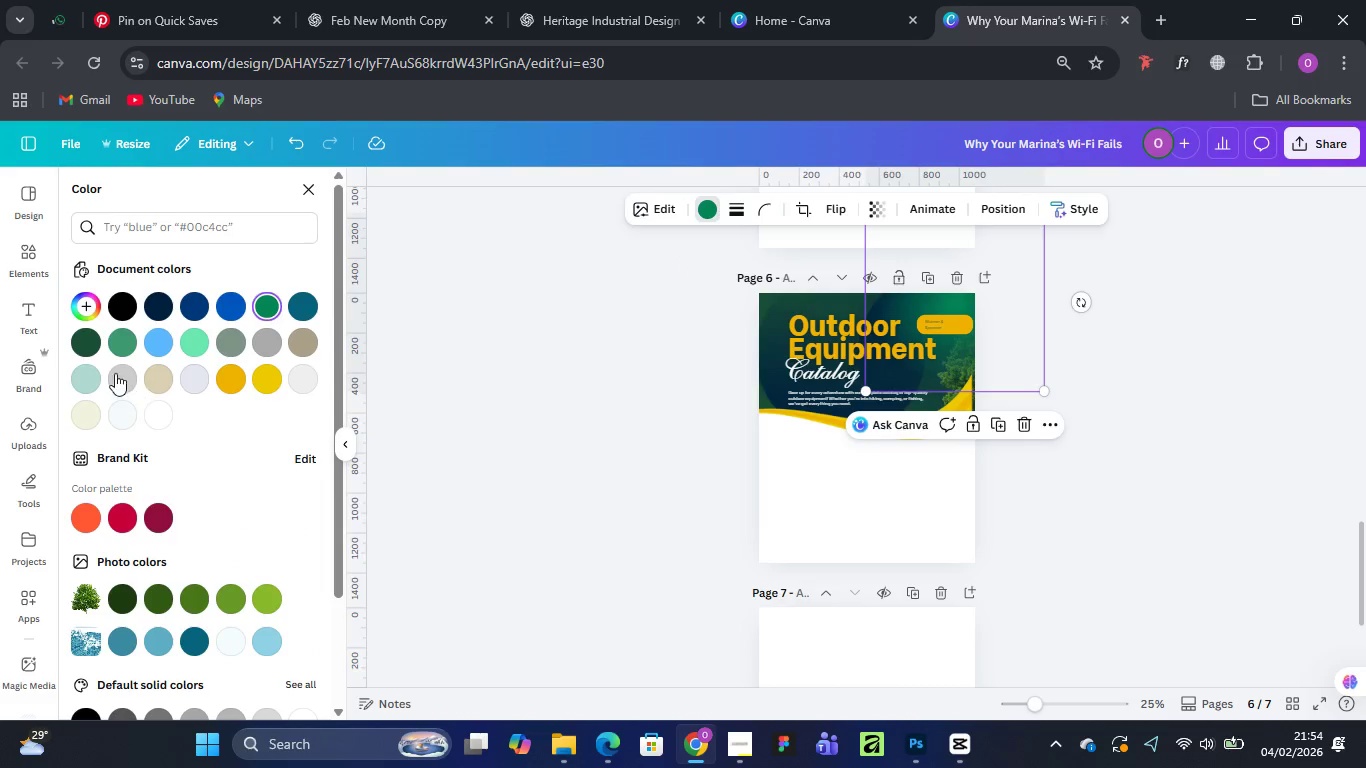 
mouse_move([140, 327])
 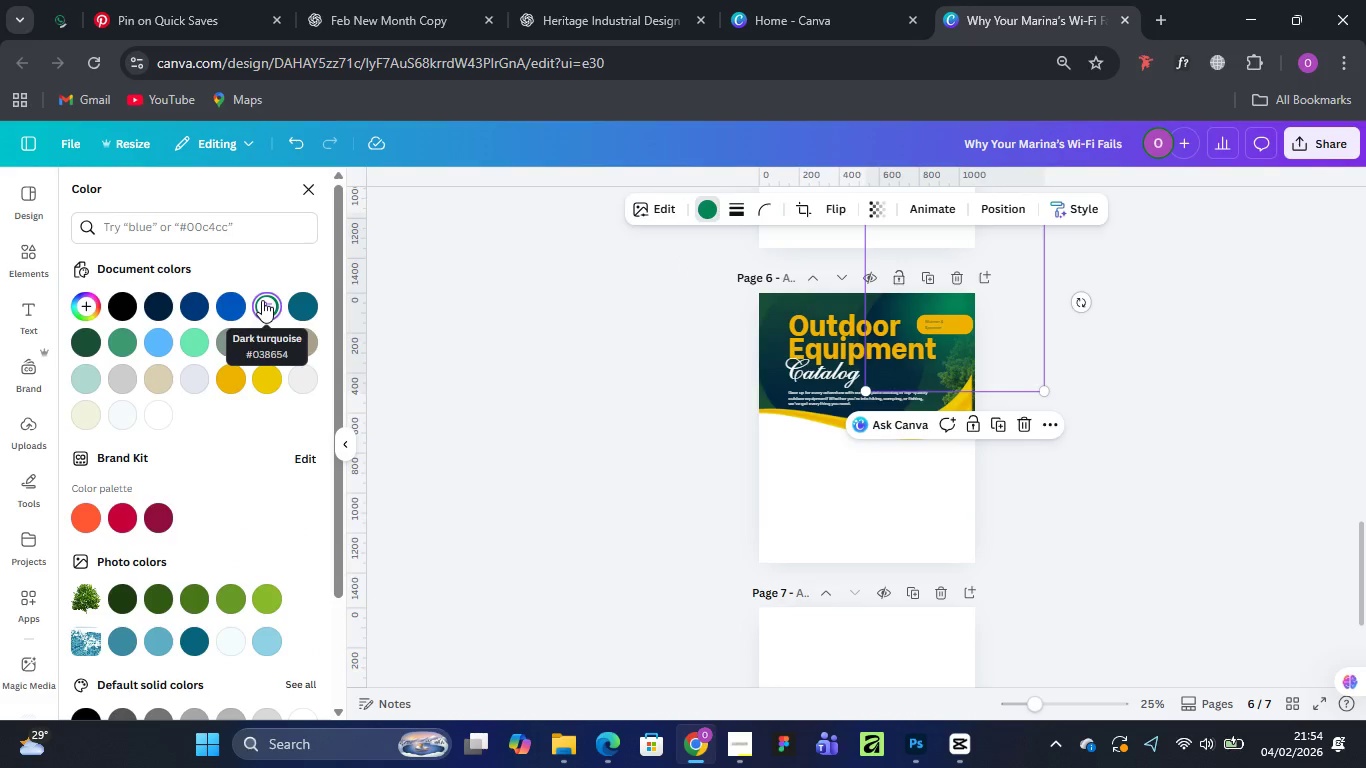 
left_click([262, 300])
 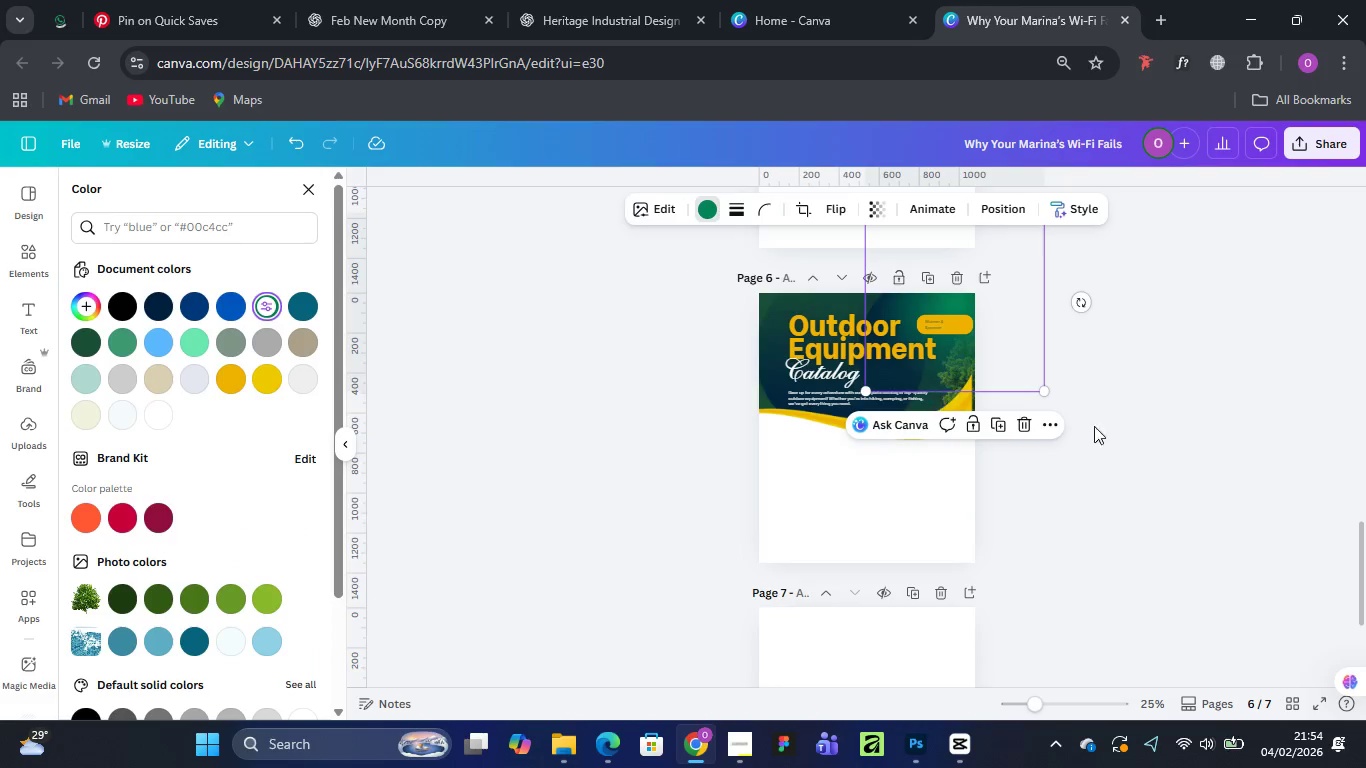 
left_click([1145, 408])
 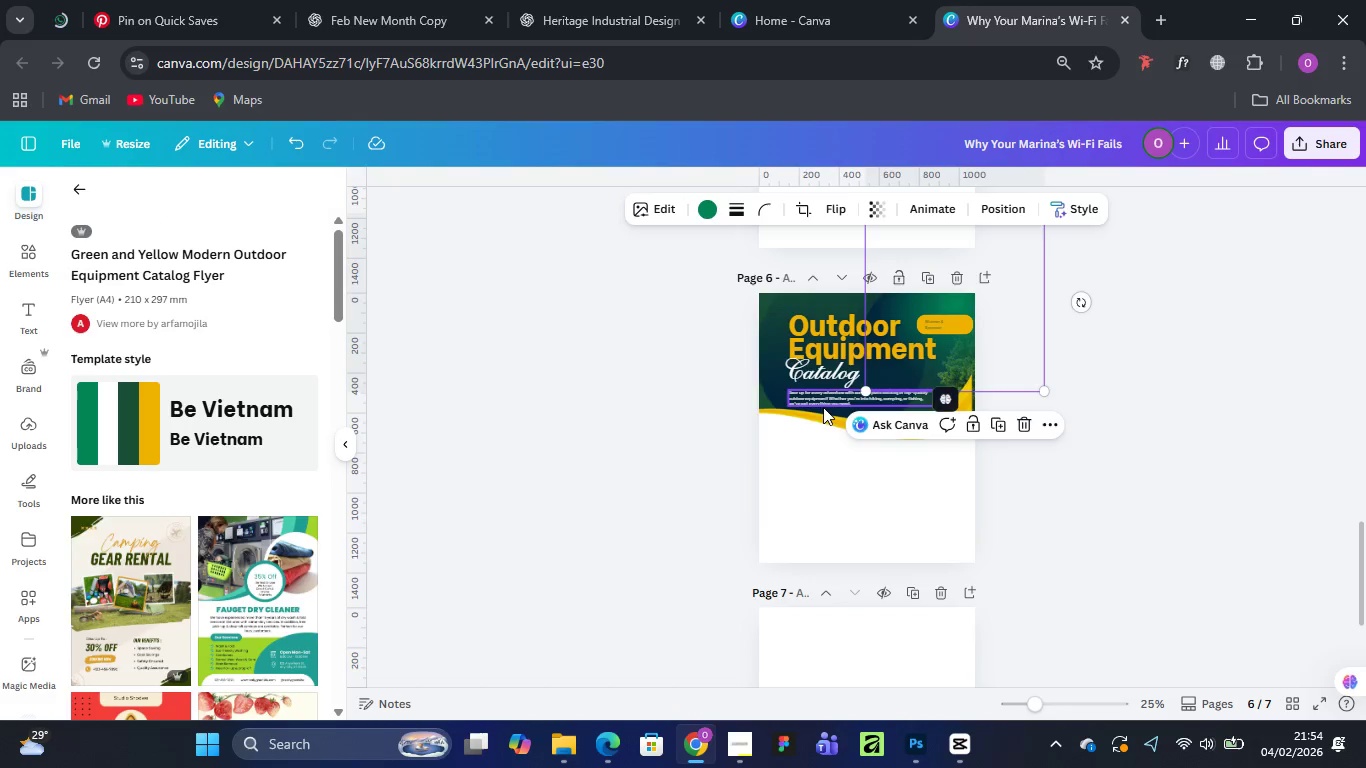 
left_click([823, 418])
 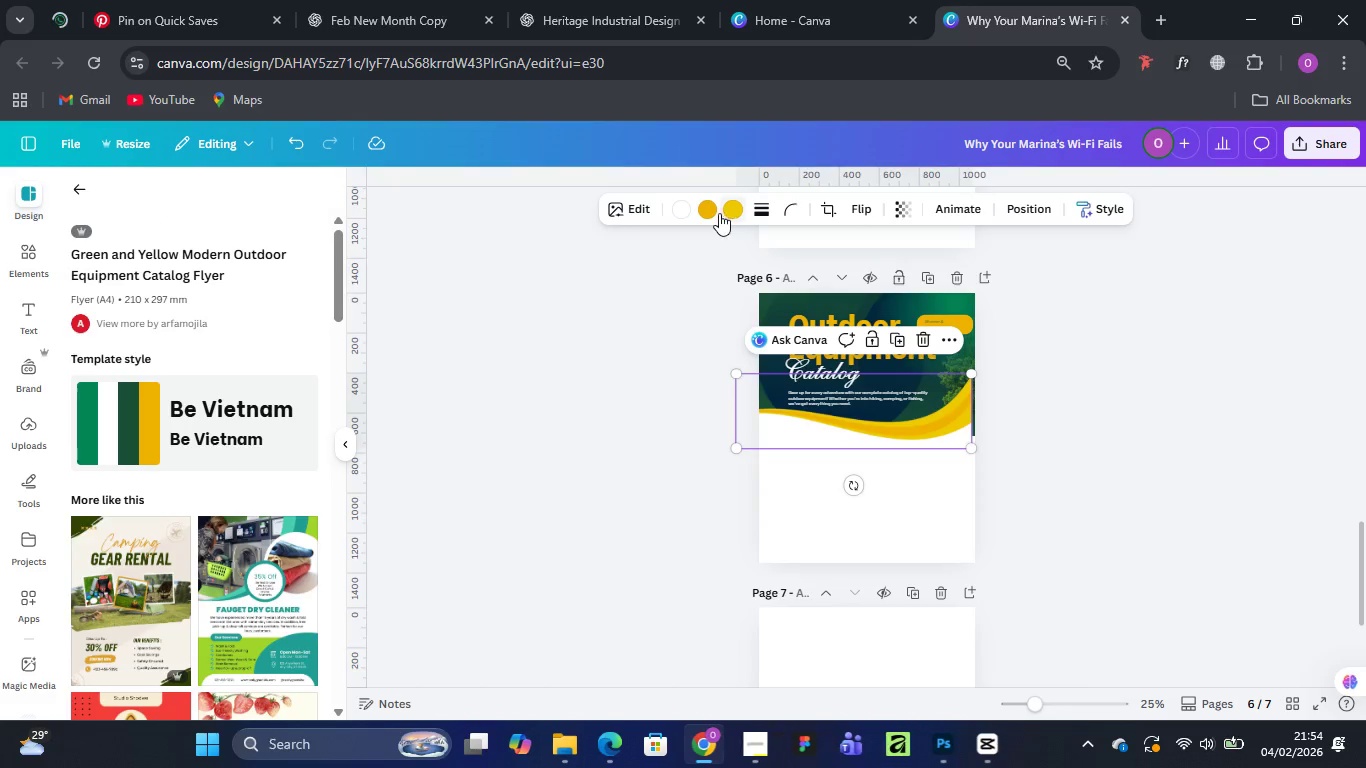 
left_click([709, 208])
 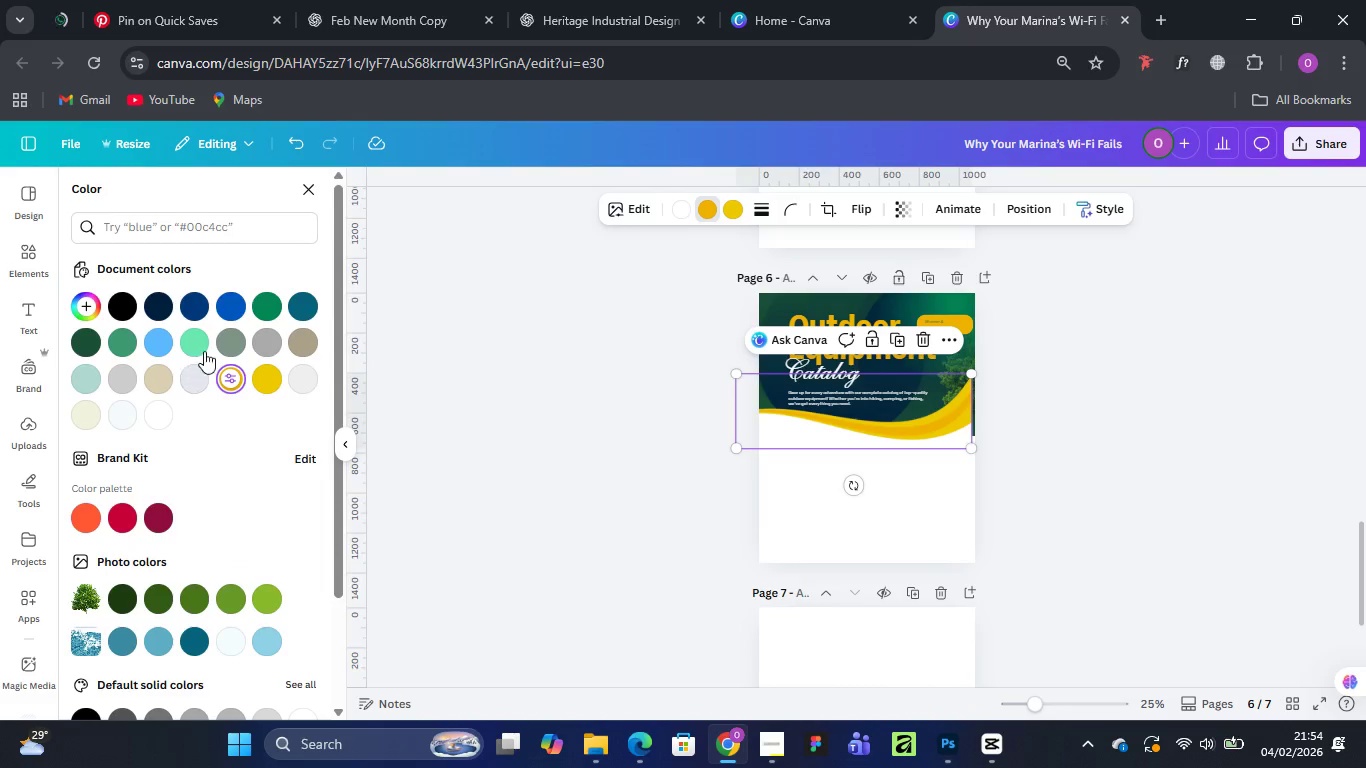 
left_click([228, 340])
 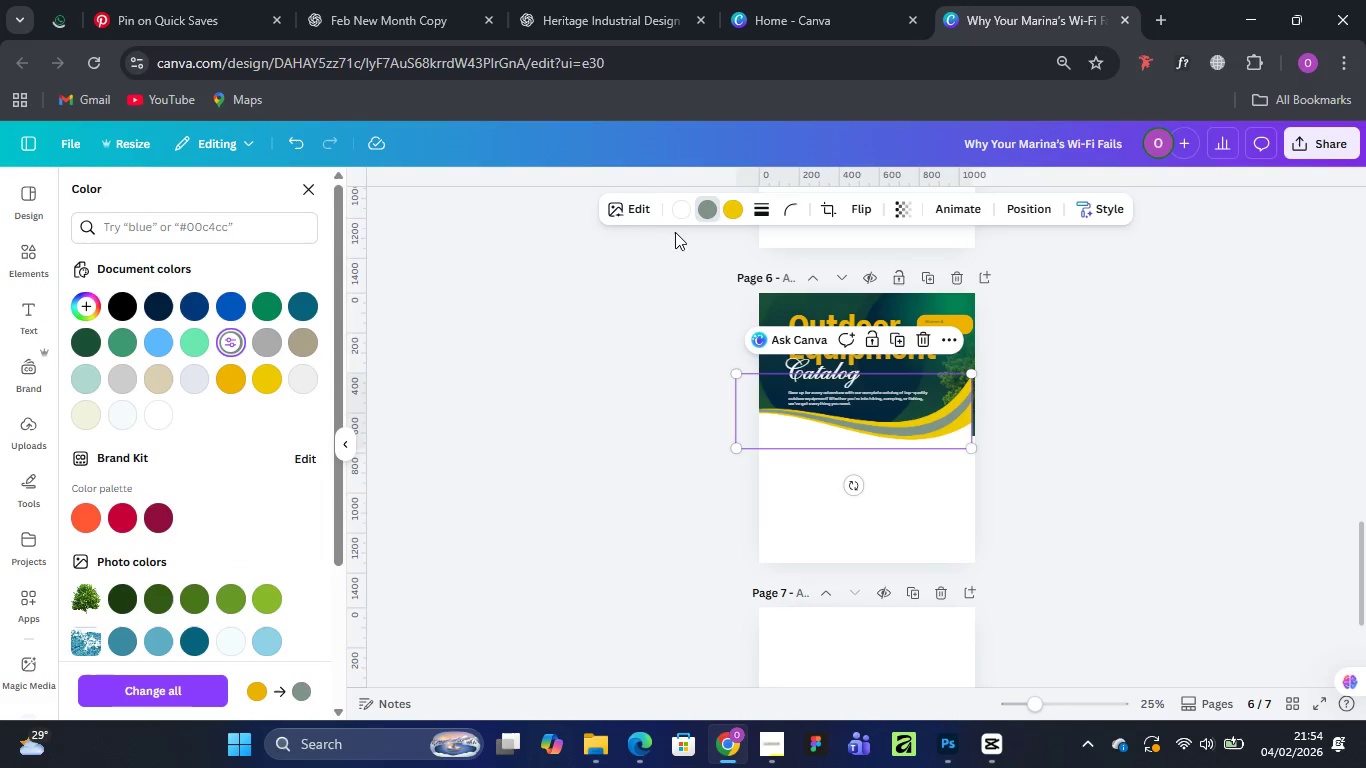 
left_click([735, 204])
 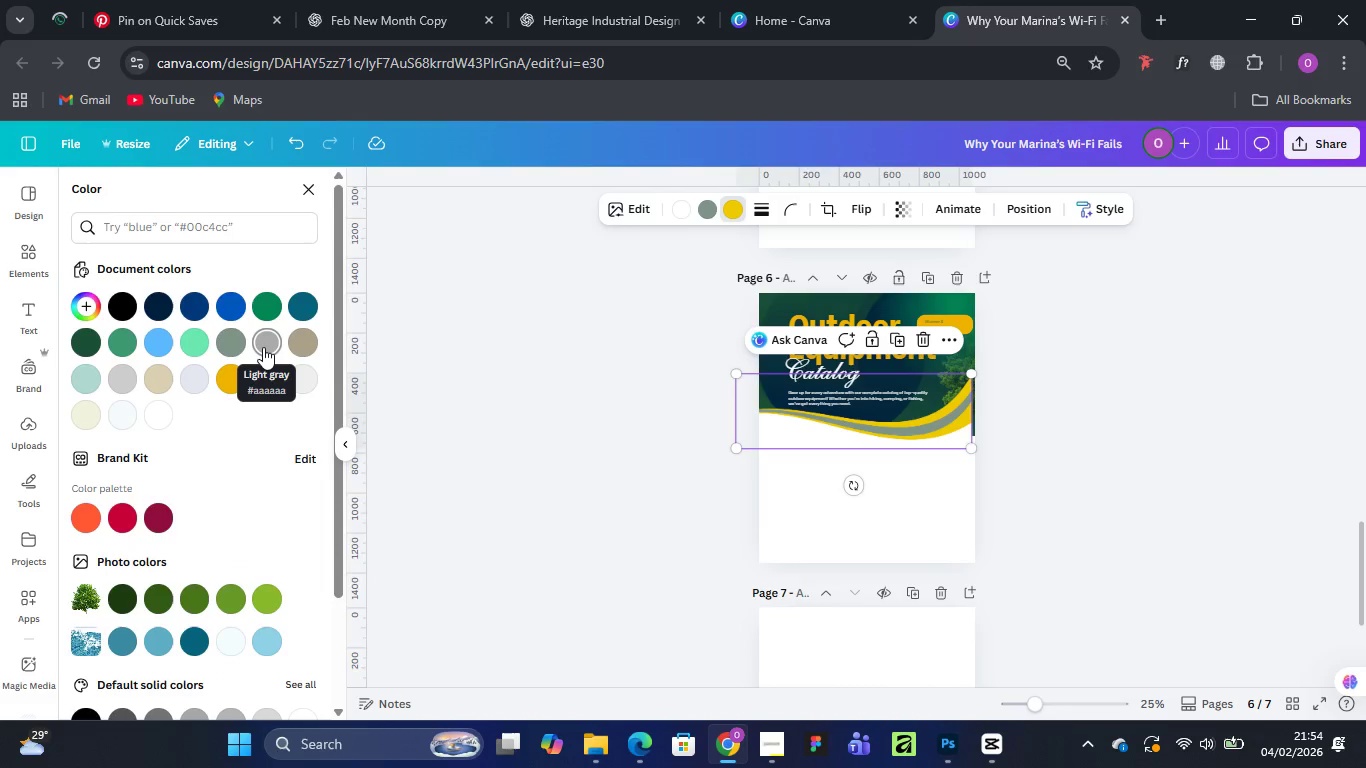 
left_click([263, 347])
 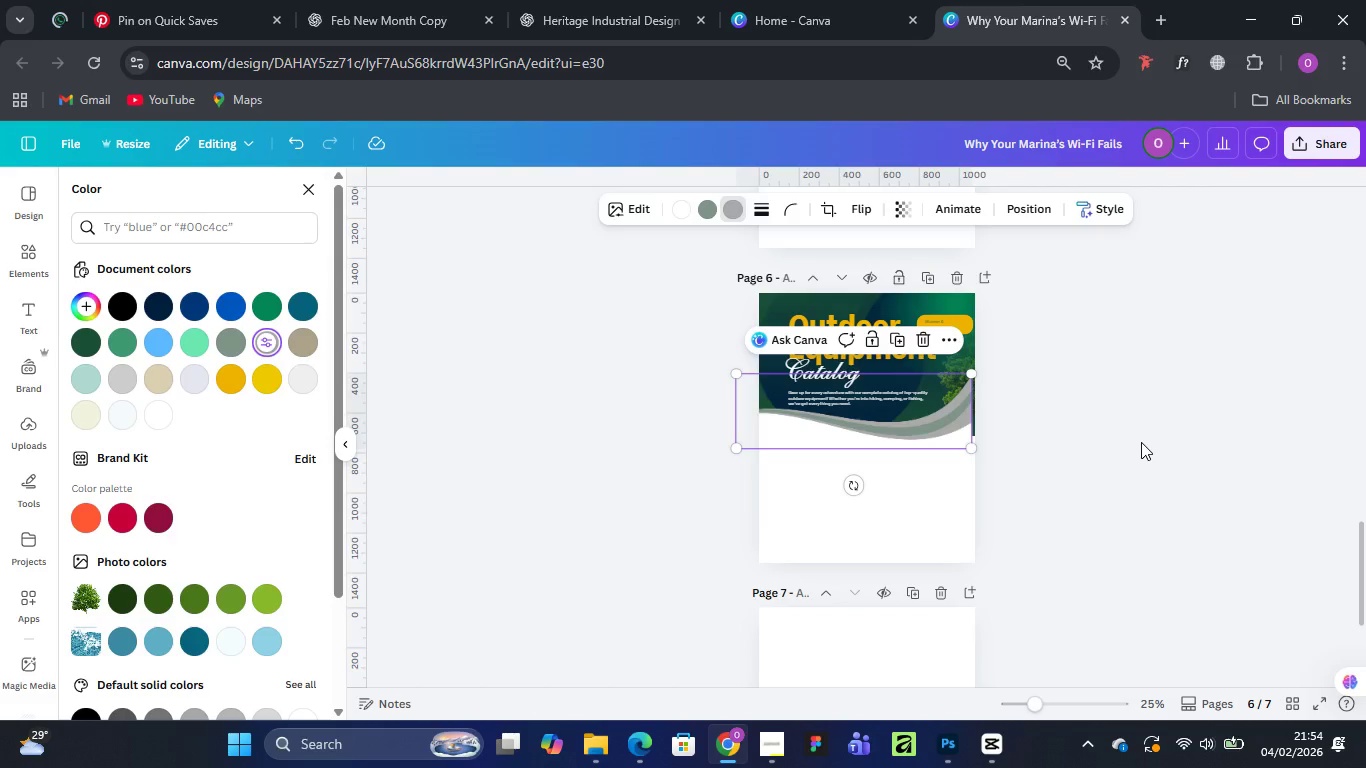 
left_click([1141, 442])
 